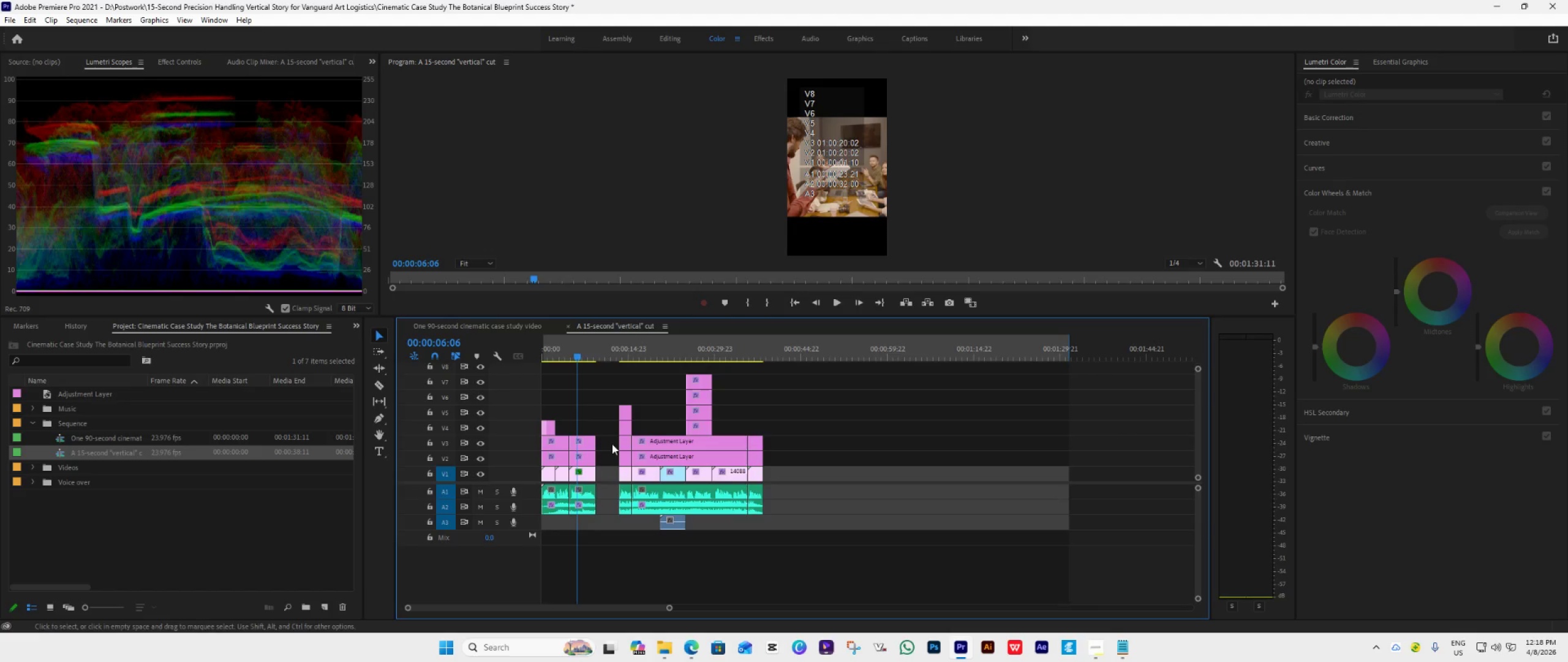 
left_click([612, 443])
 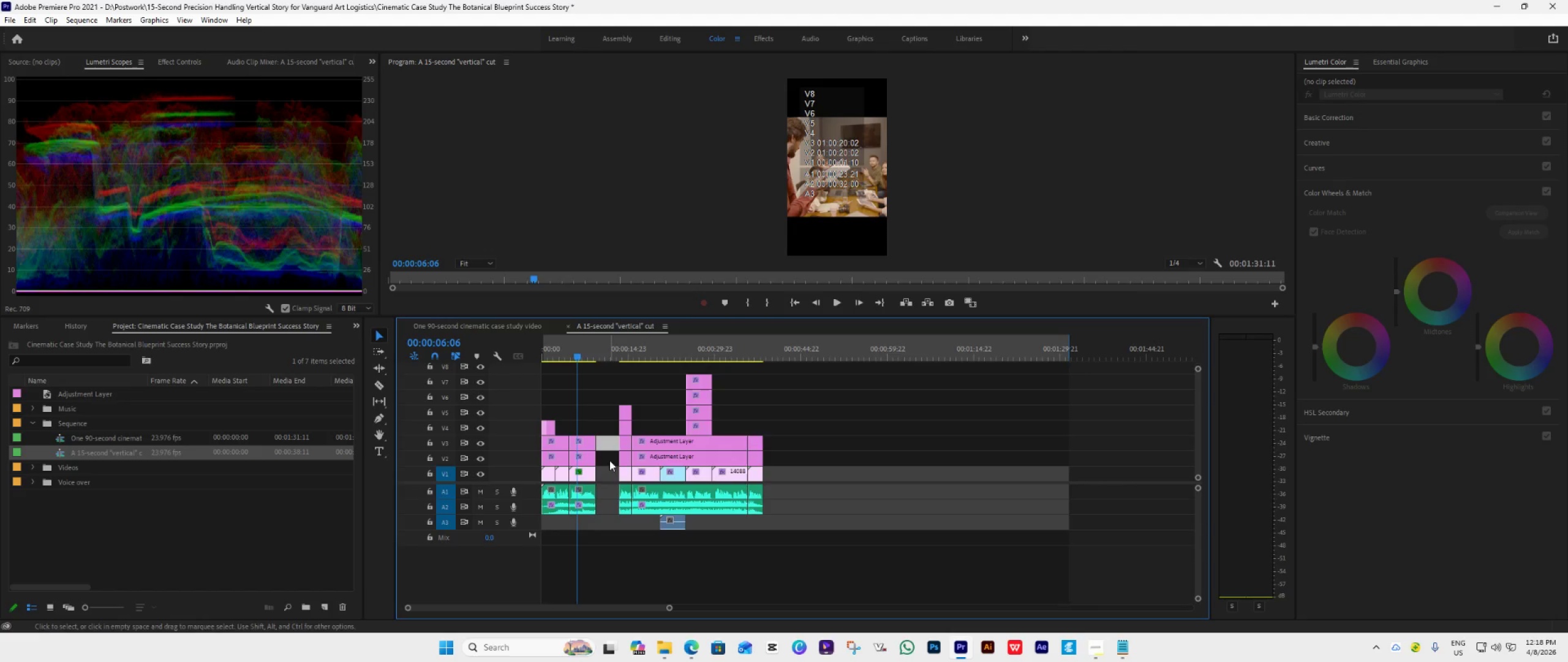 
left_click([609, 460])
 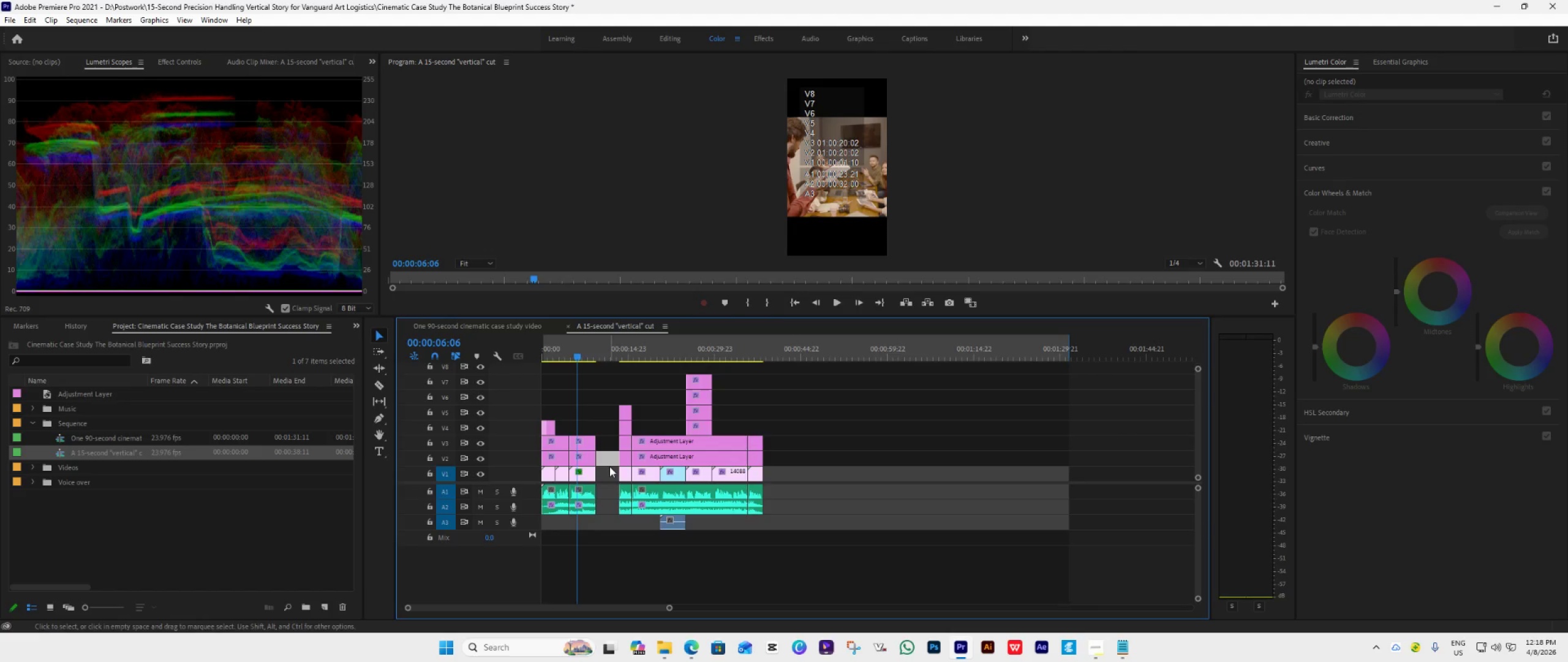 
double_click([610, 472])
 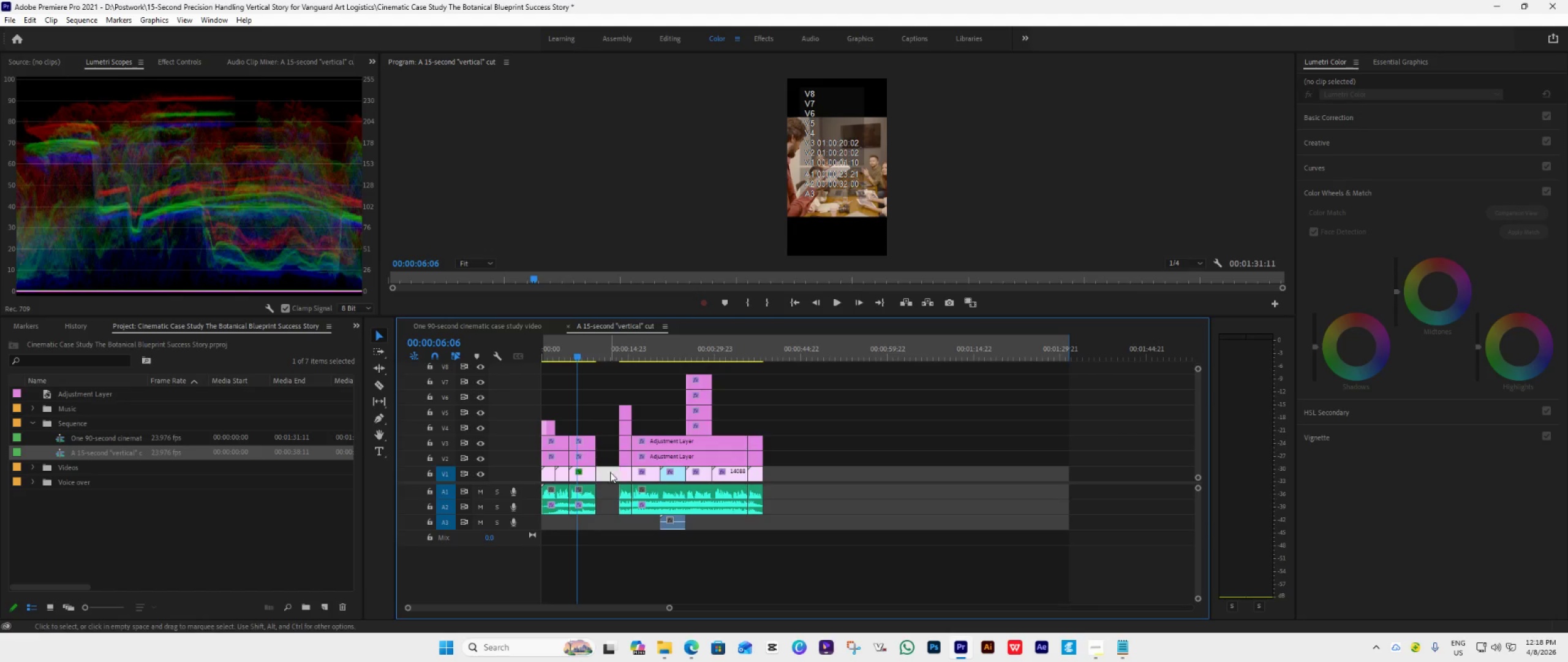 
key(Delete)
 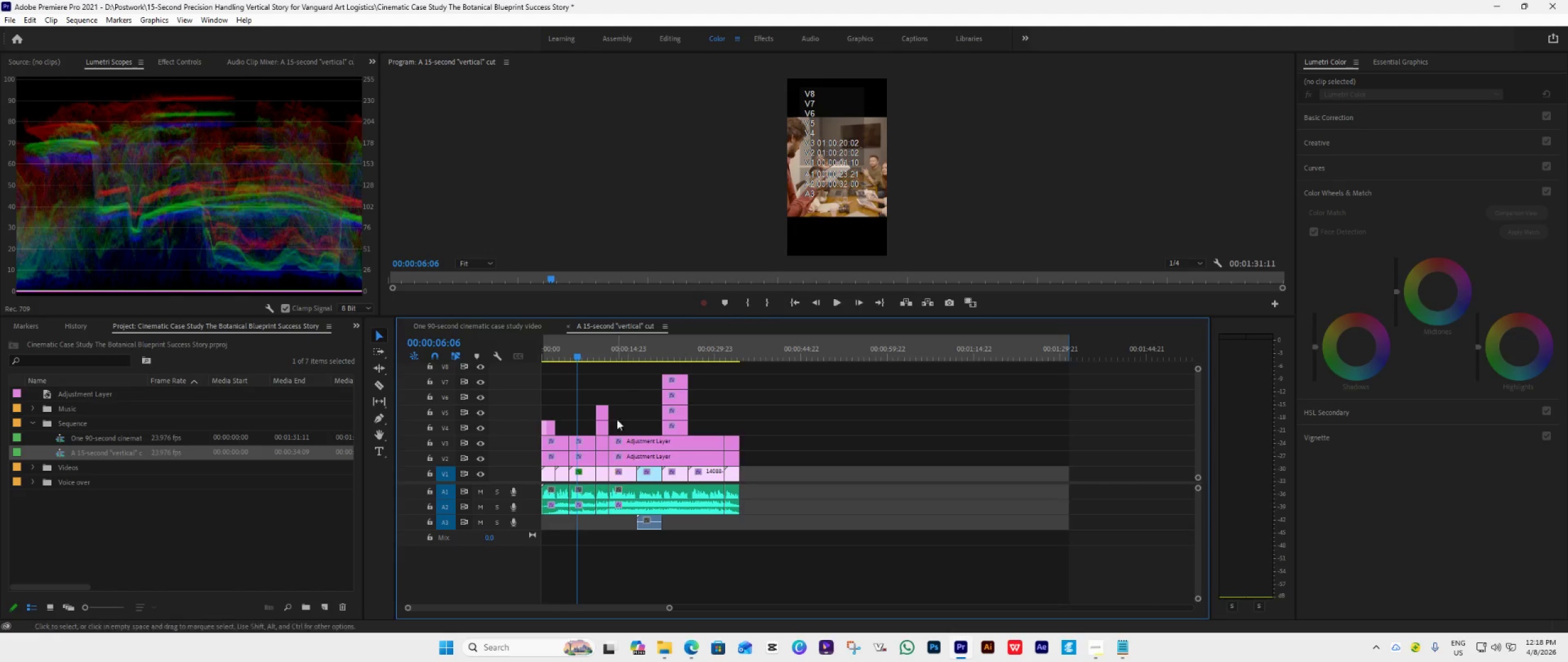 
key(Space)
 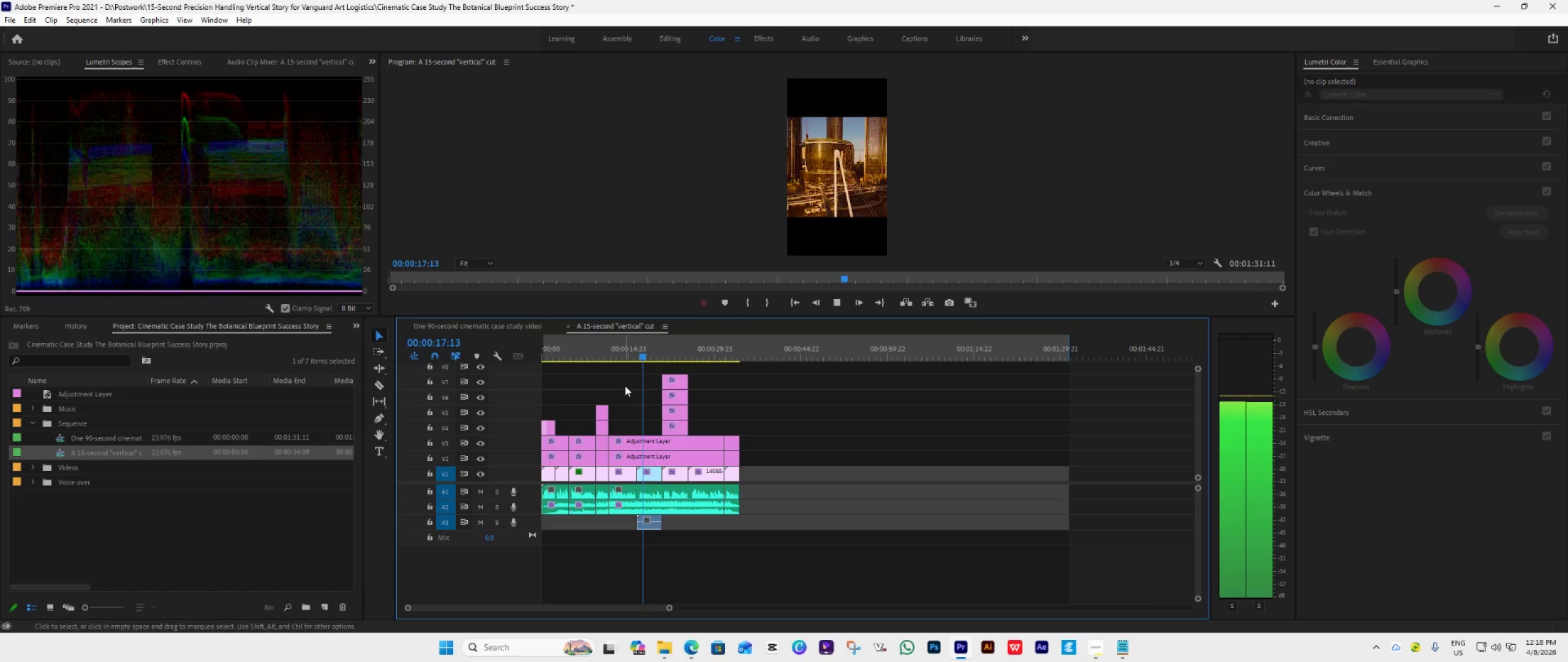 
wait(16.44)
 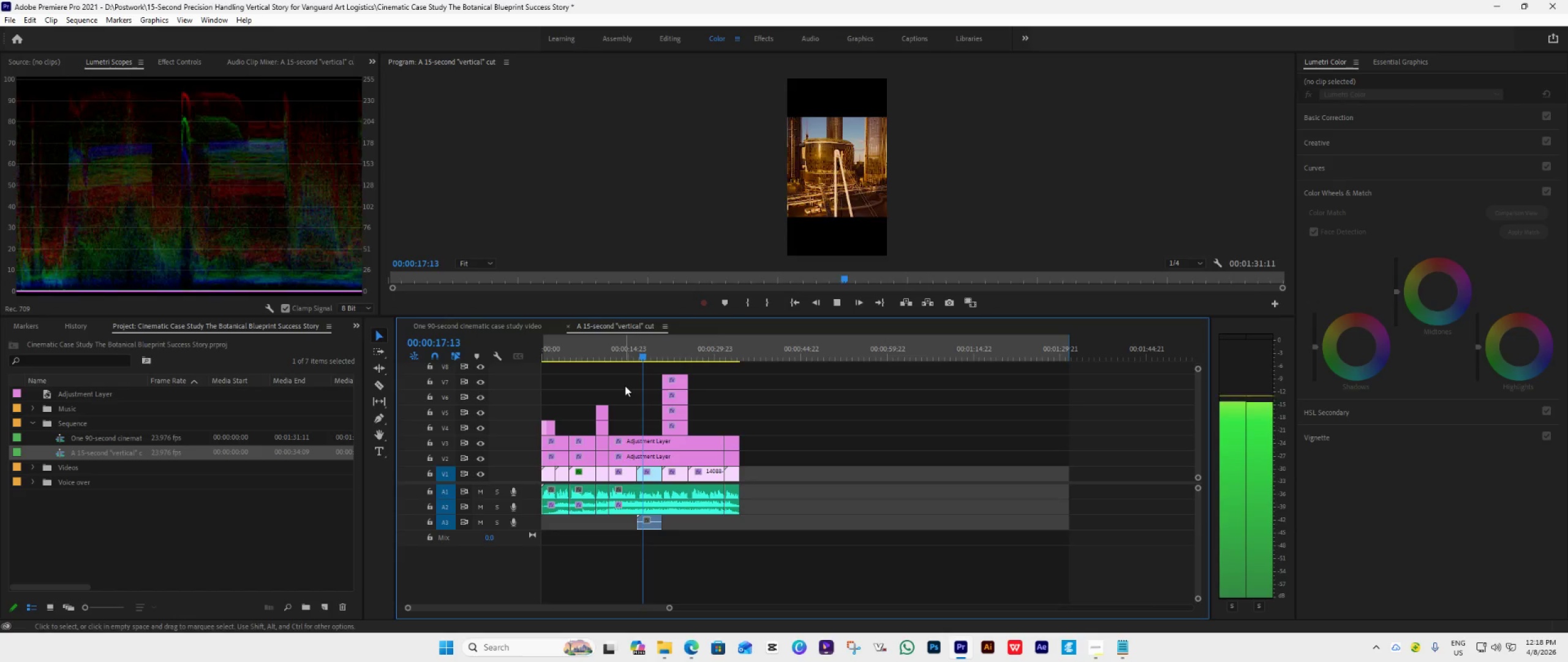 
key(Space)
 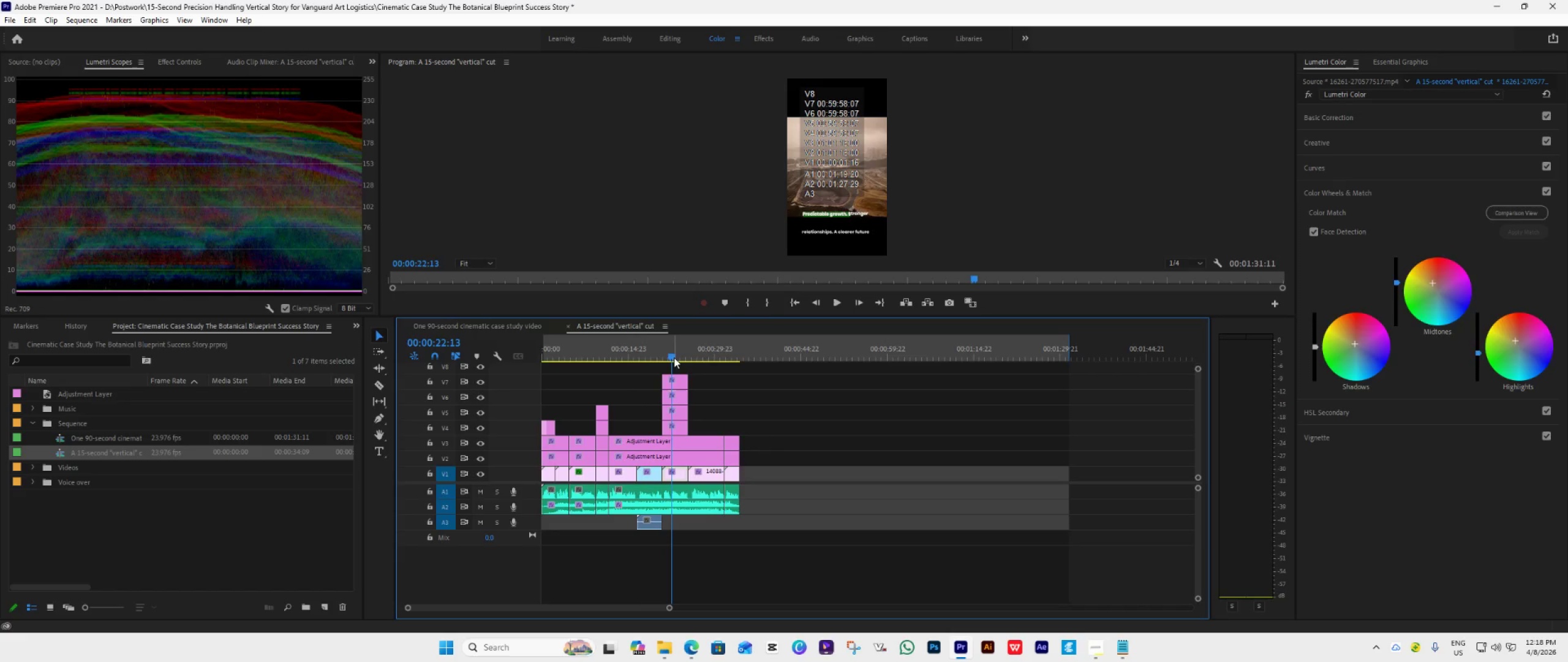 
left_click_drag(start_coordinate=[674, 356], to_coordinate=[665, 368])
 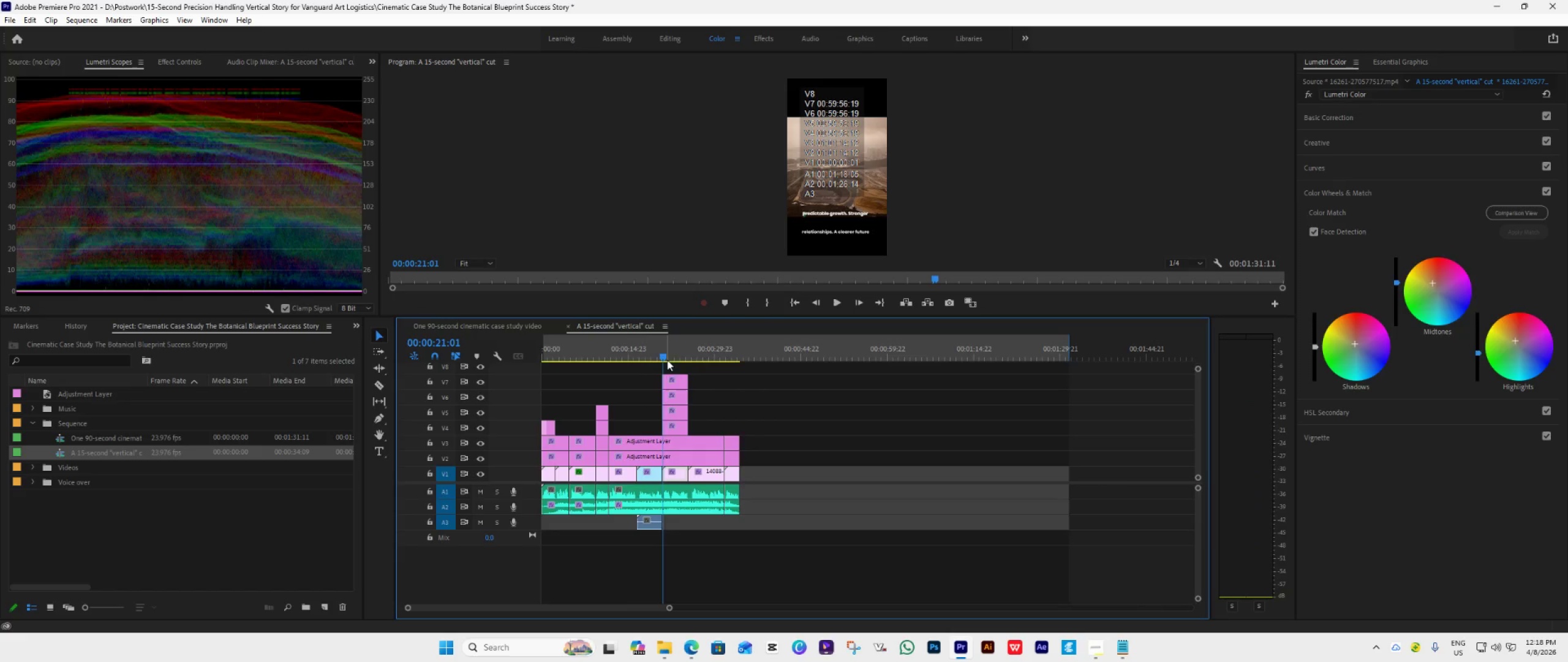 
left_click_drag(start_coordinate=[666, 356], to_coordinate=[663, 376])
 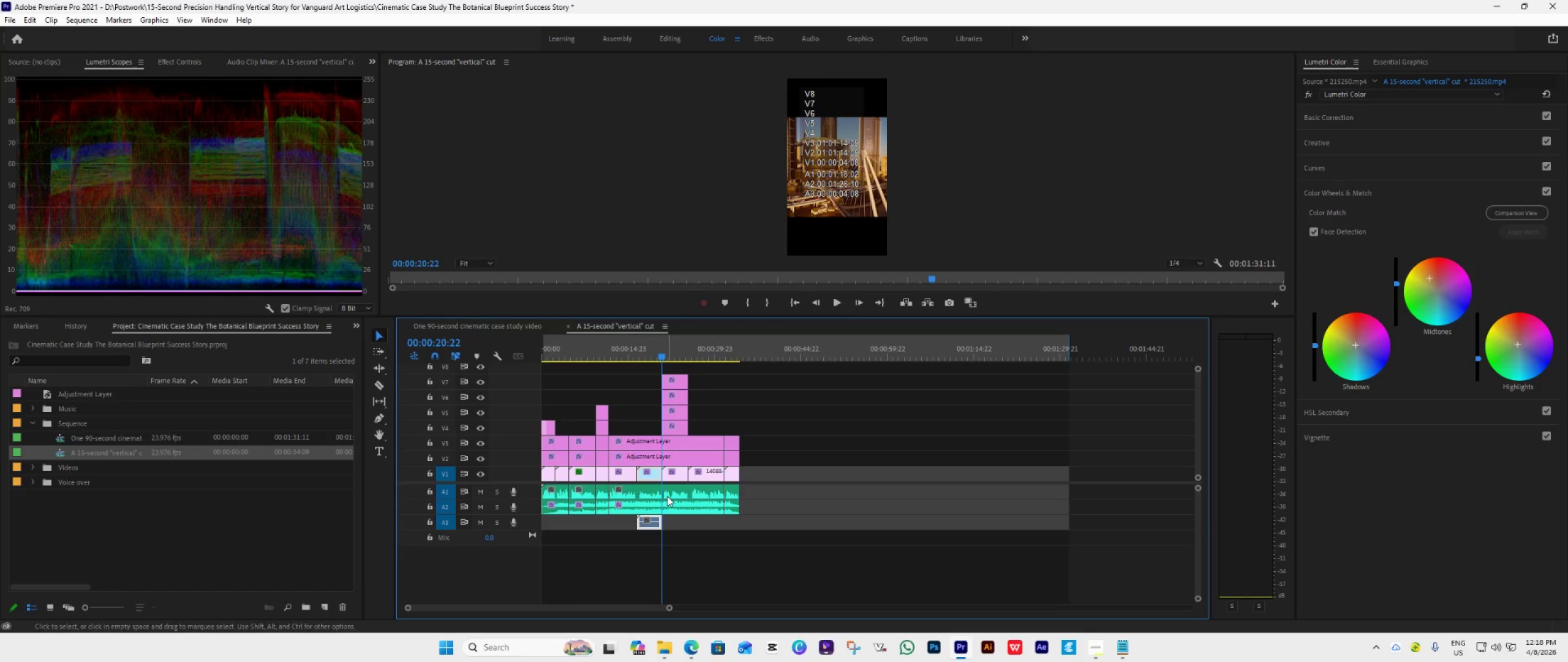 
hold_key(key=ShiftLeft, duration=1.14)
 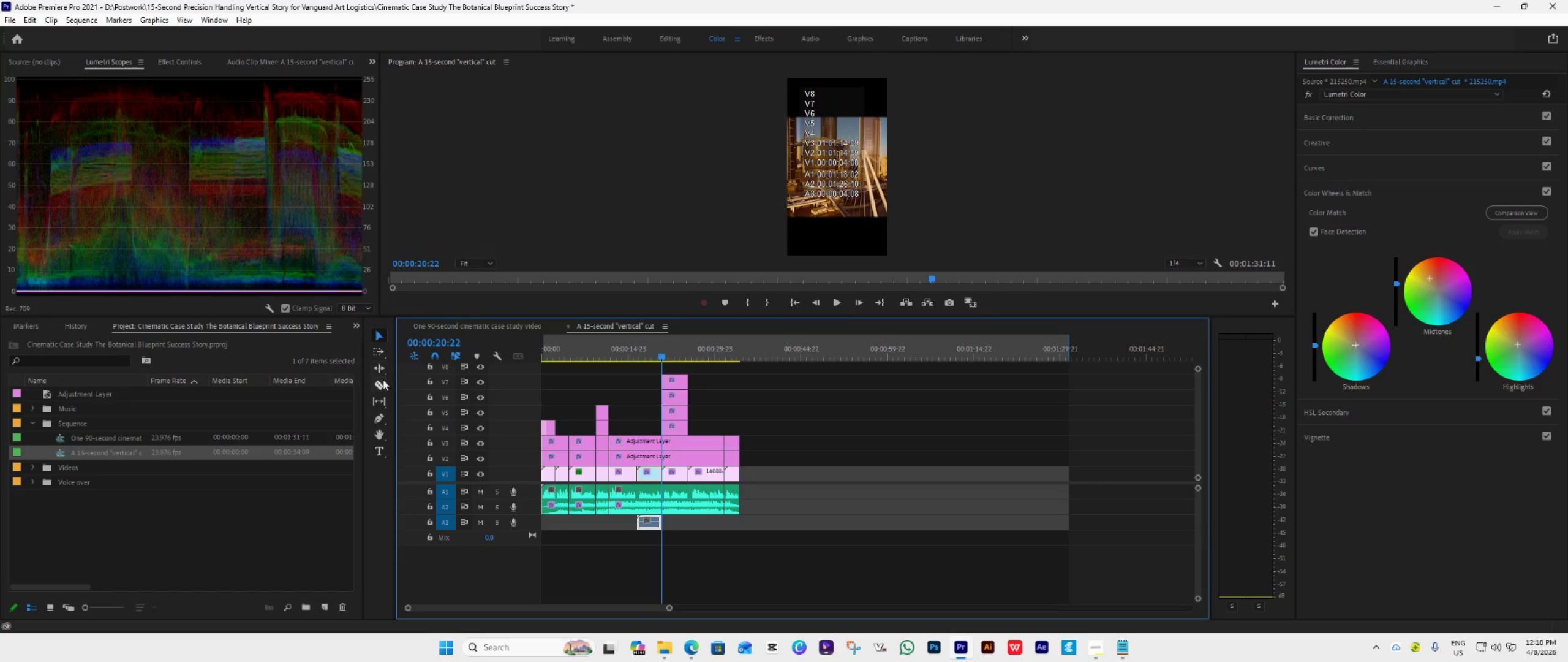 
left_click([383, 384])
 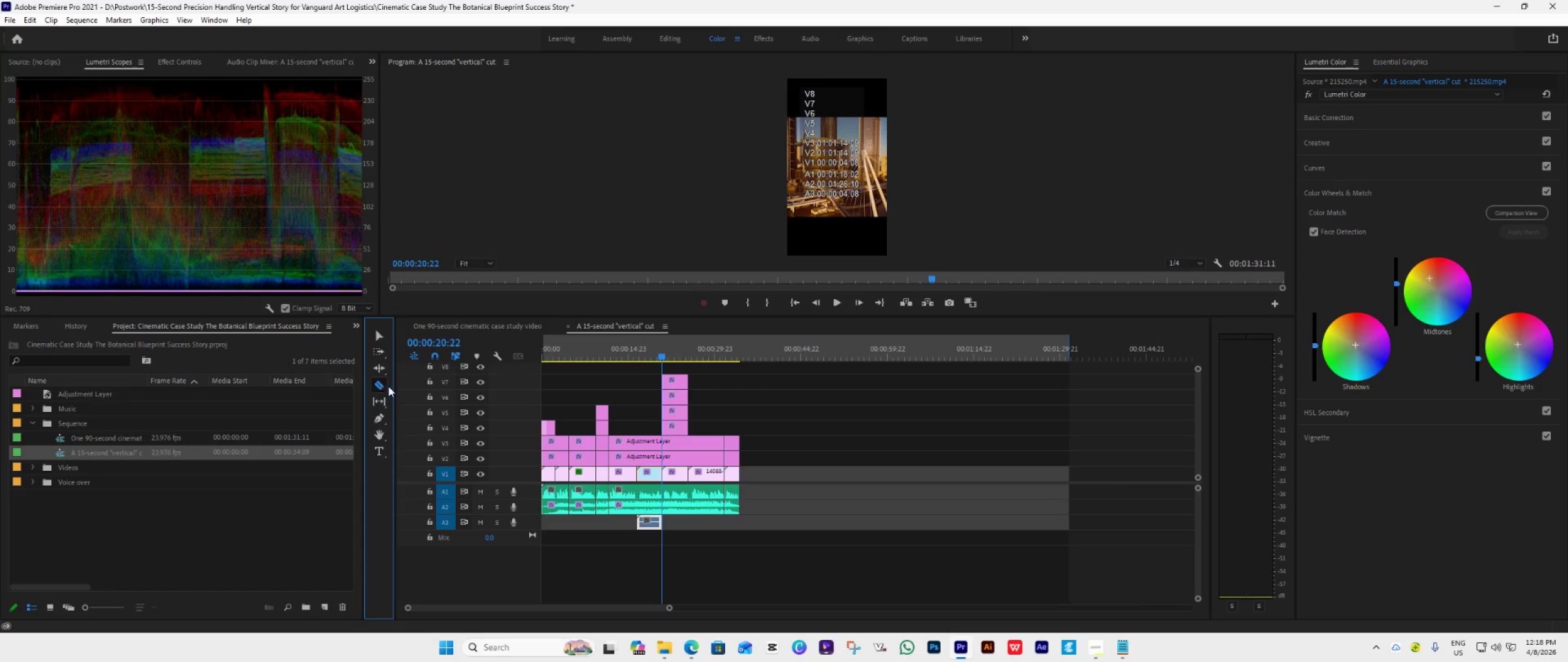 
hold_key(key=ShiftLeft, duration=1.45)
left_click([663, 448])
 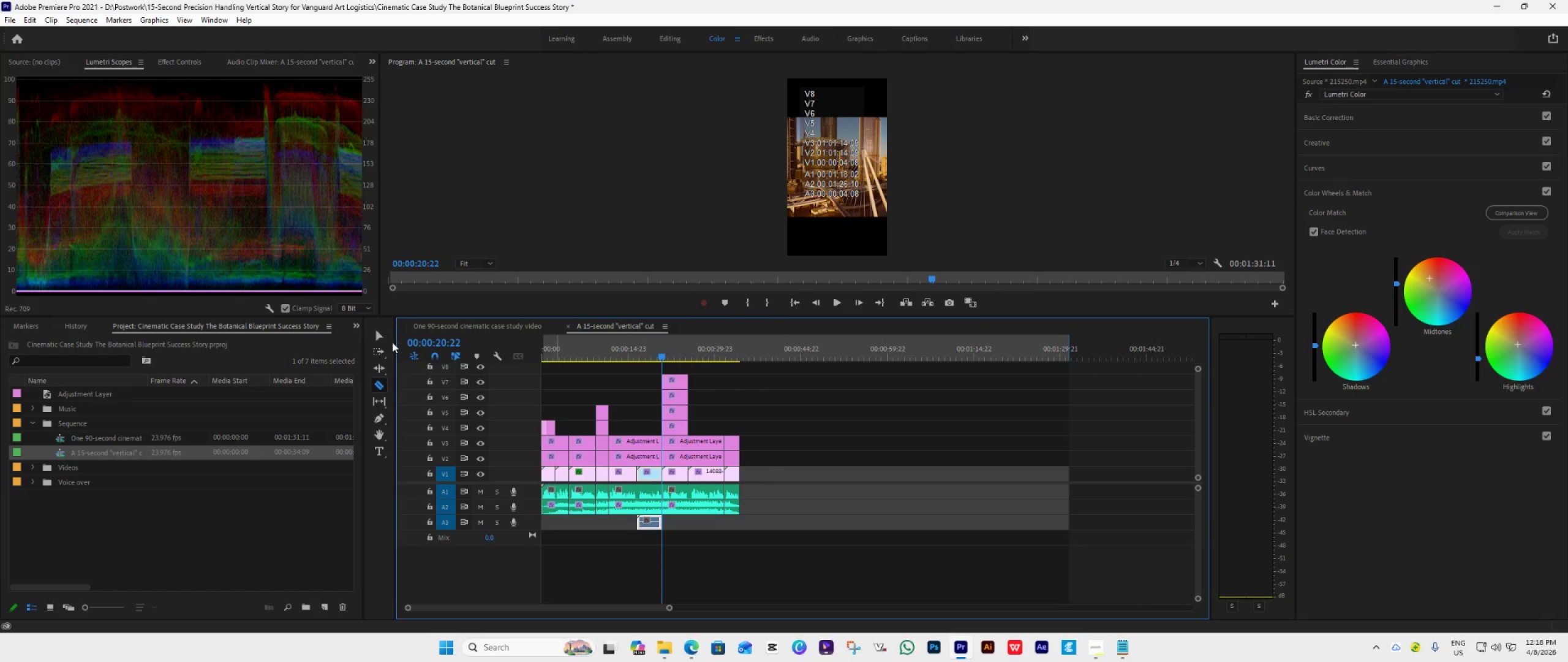 
left_click([383, 340])
 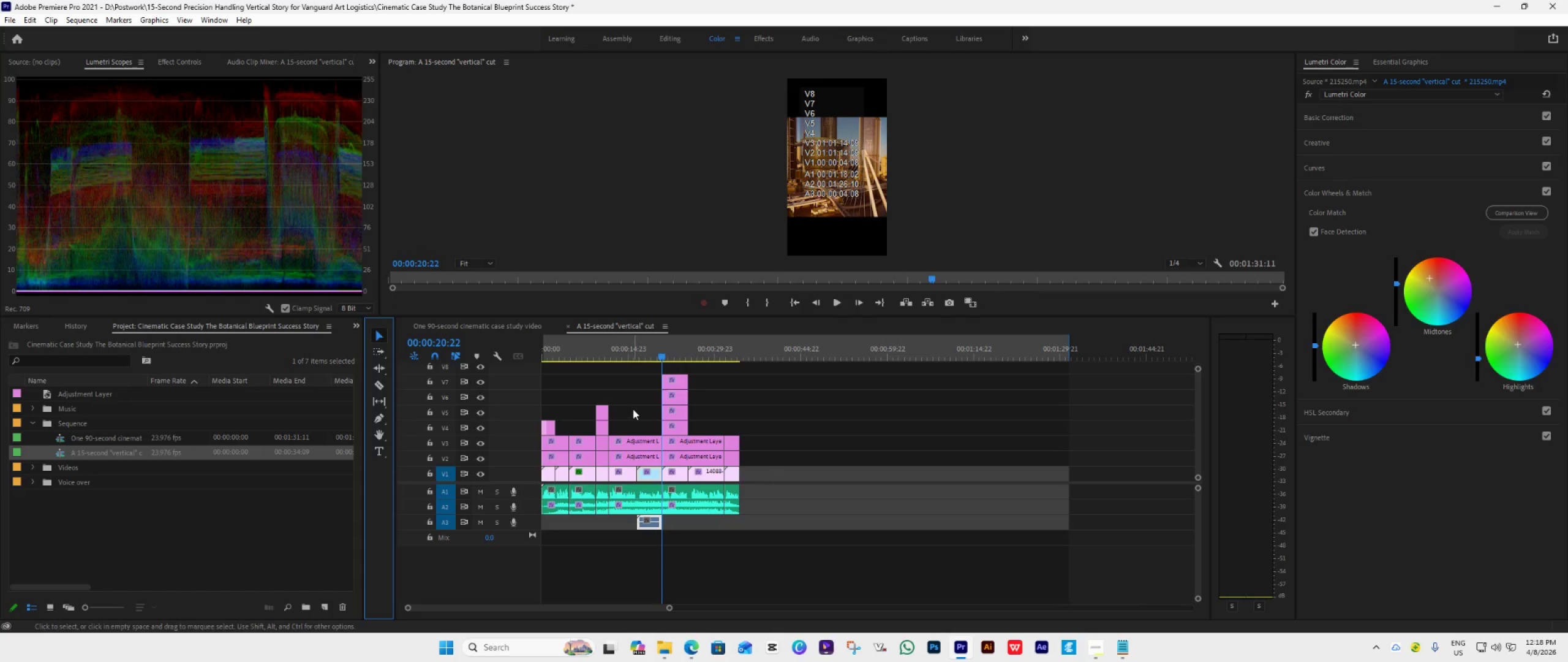 
left_click_drag(start_coordinate=[636, 408], to_coordinate=[646, 540])
 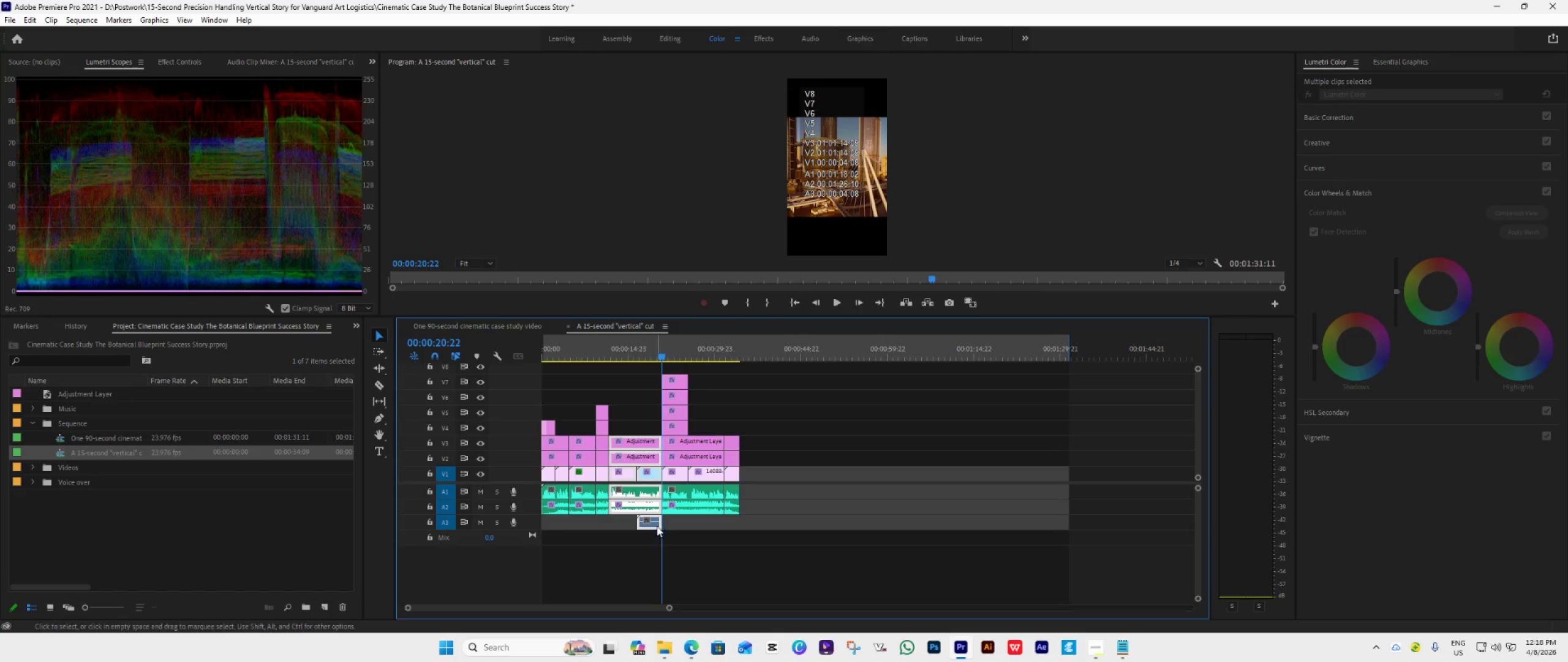 
key(Delete)
 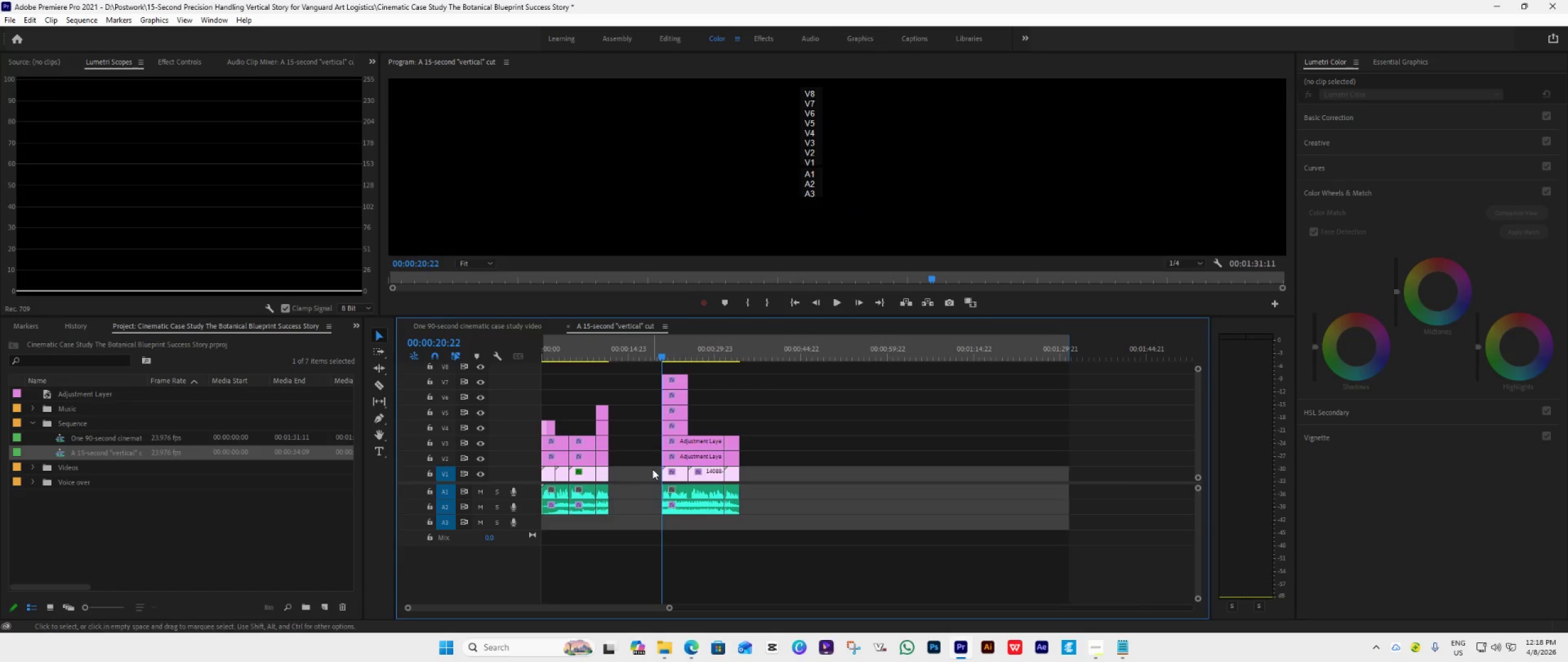 
left_click([652, 473])
 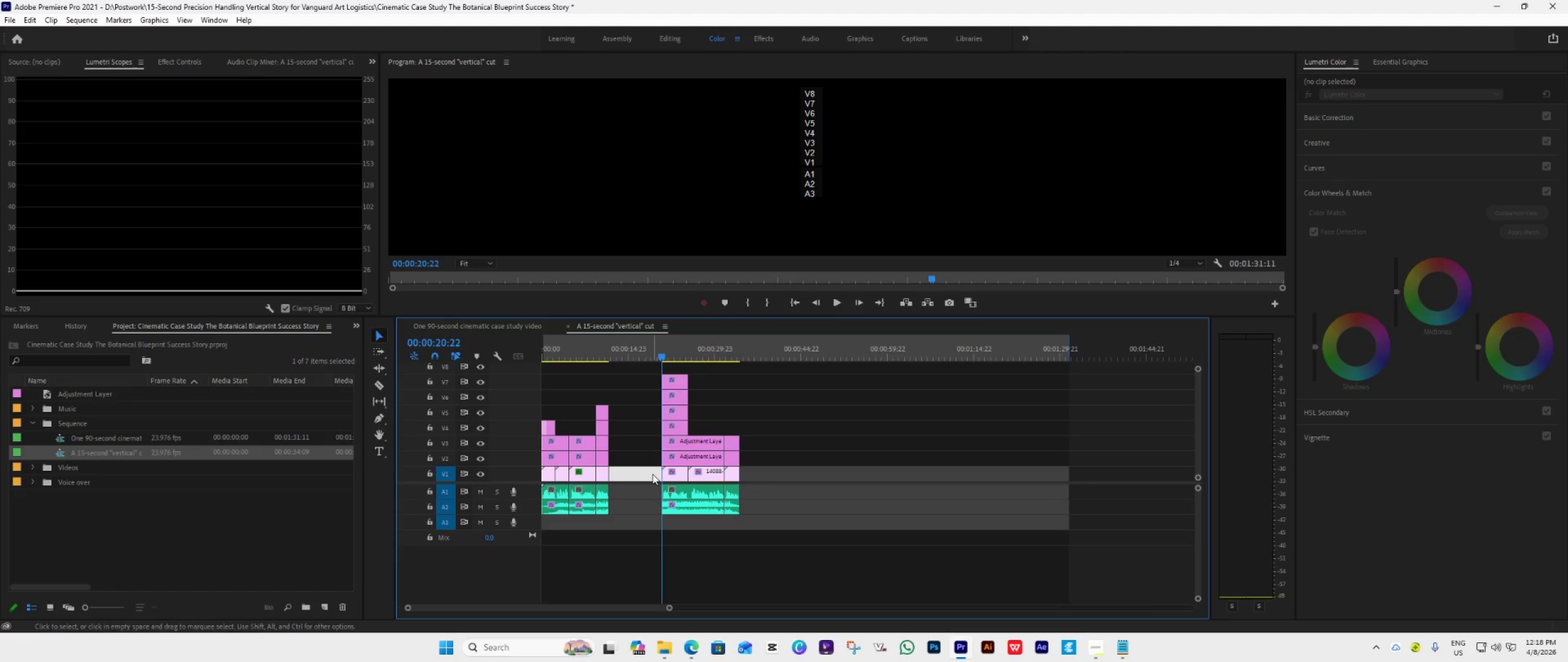 
key(Delete)
 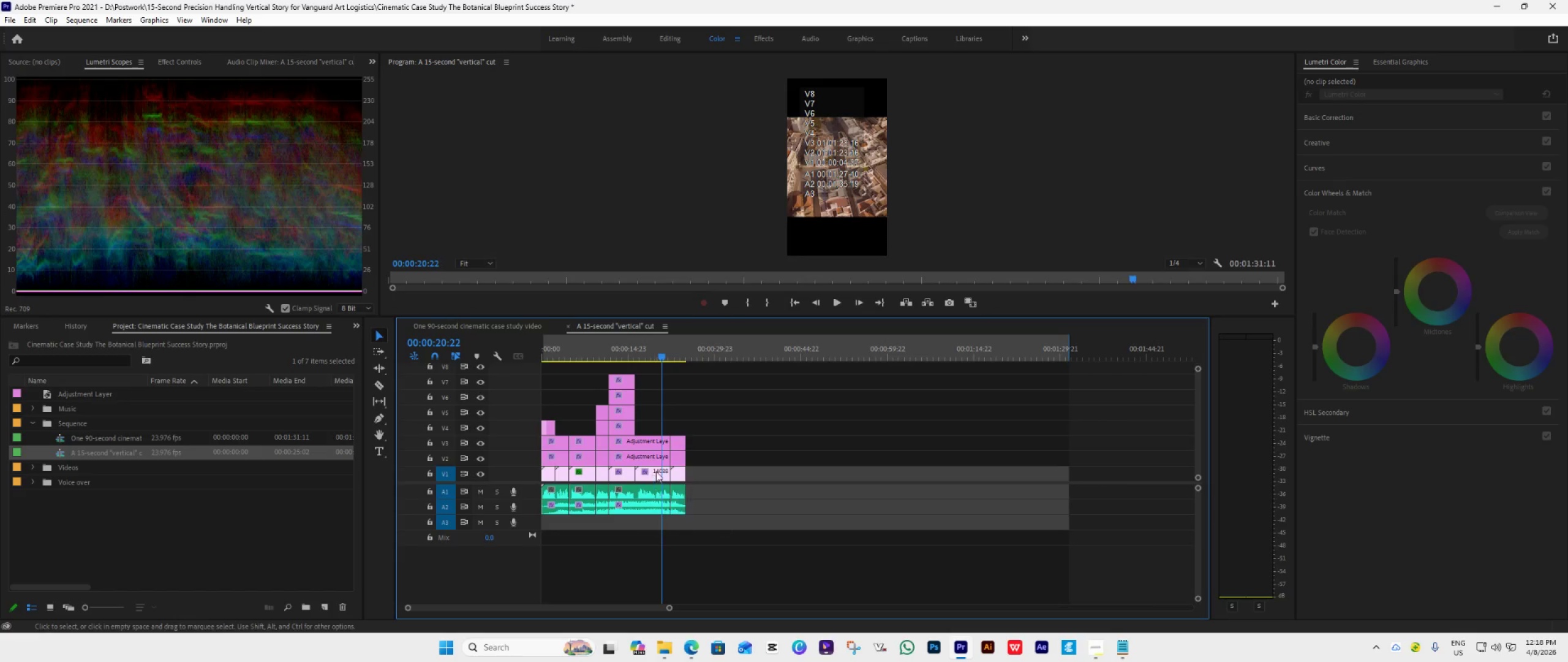 
mouse_move([644, 440])
 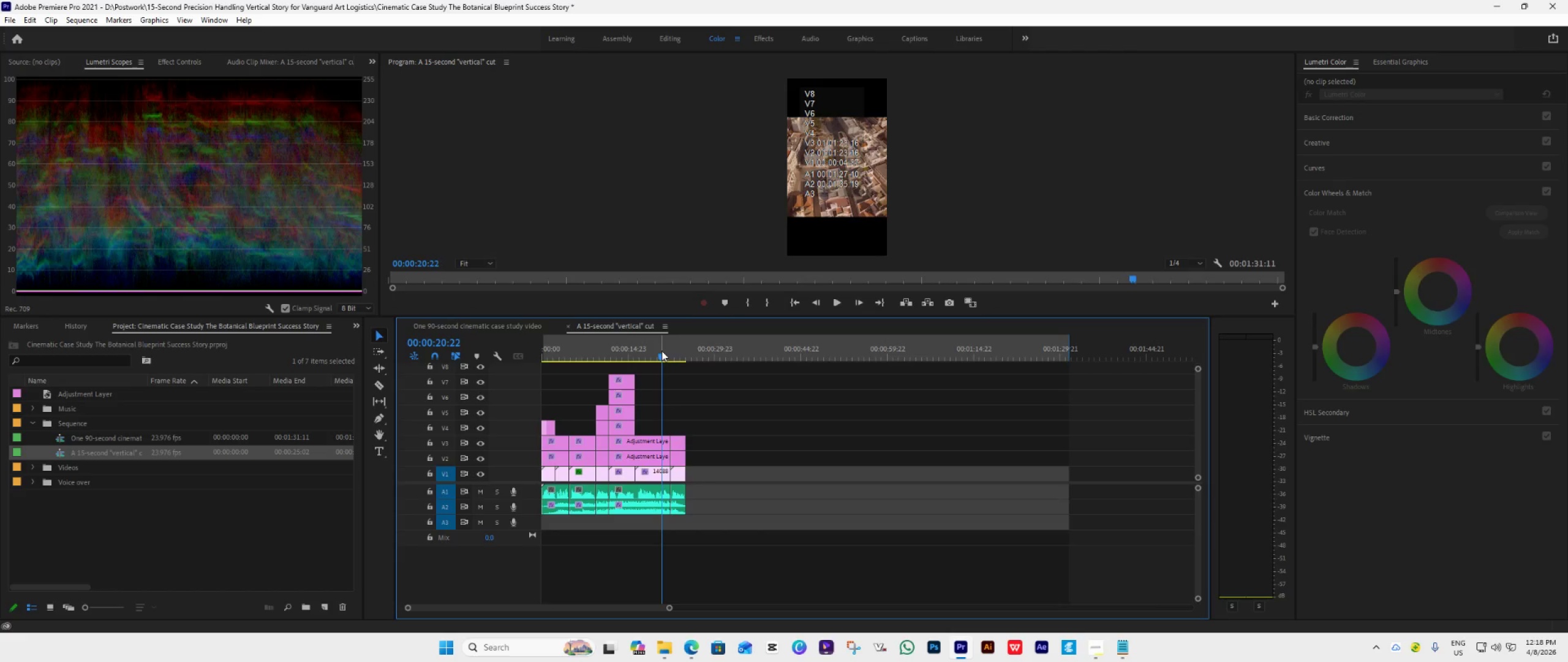 
left_click_drag(start_coordinate=[662, 351], to_coordinate=[601, 391])
 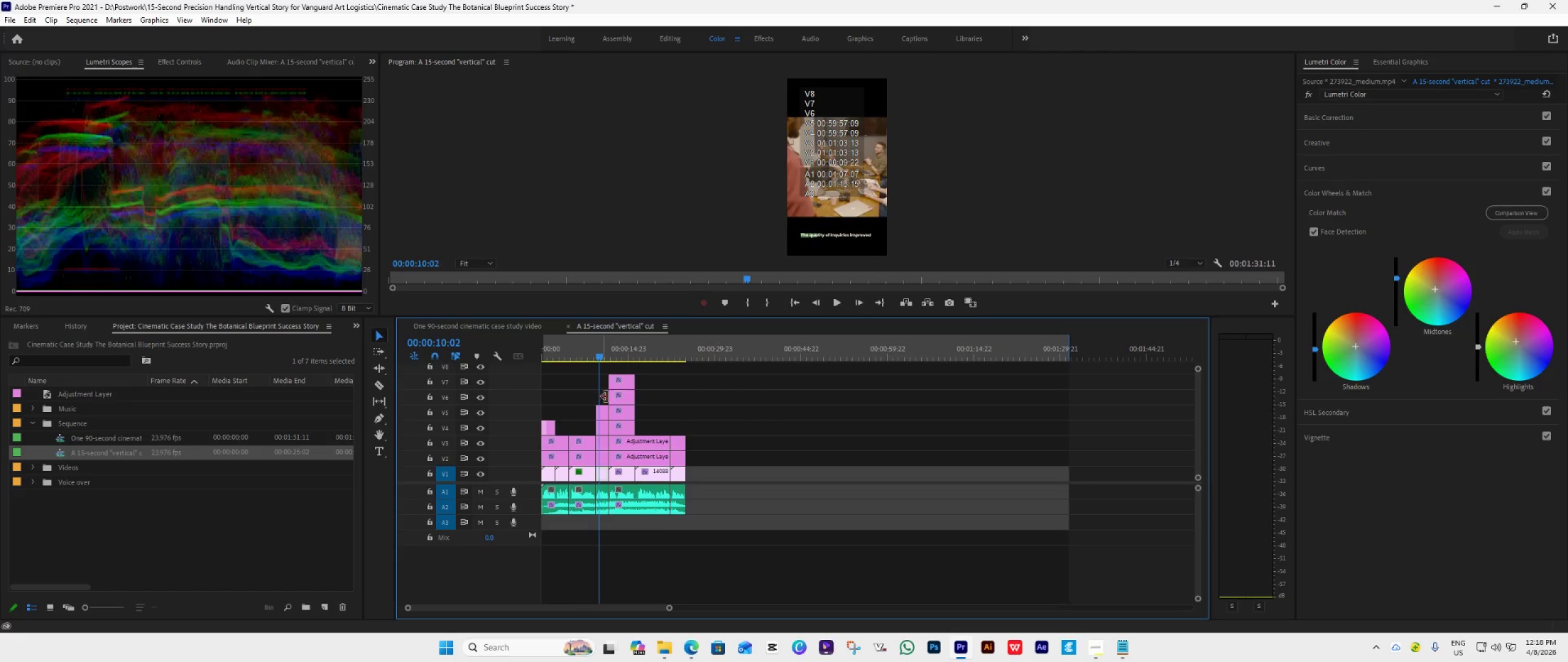 
key(Space)
 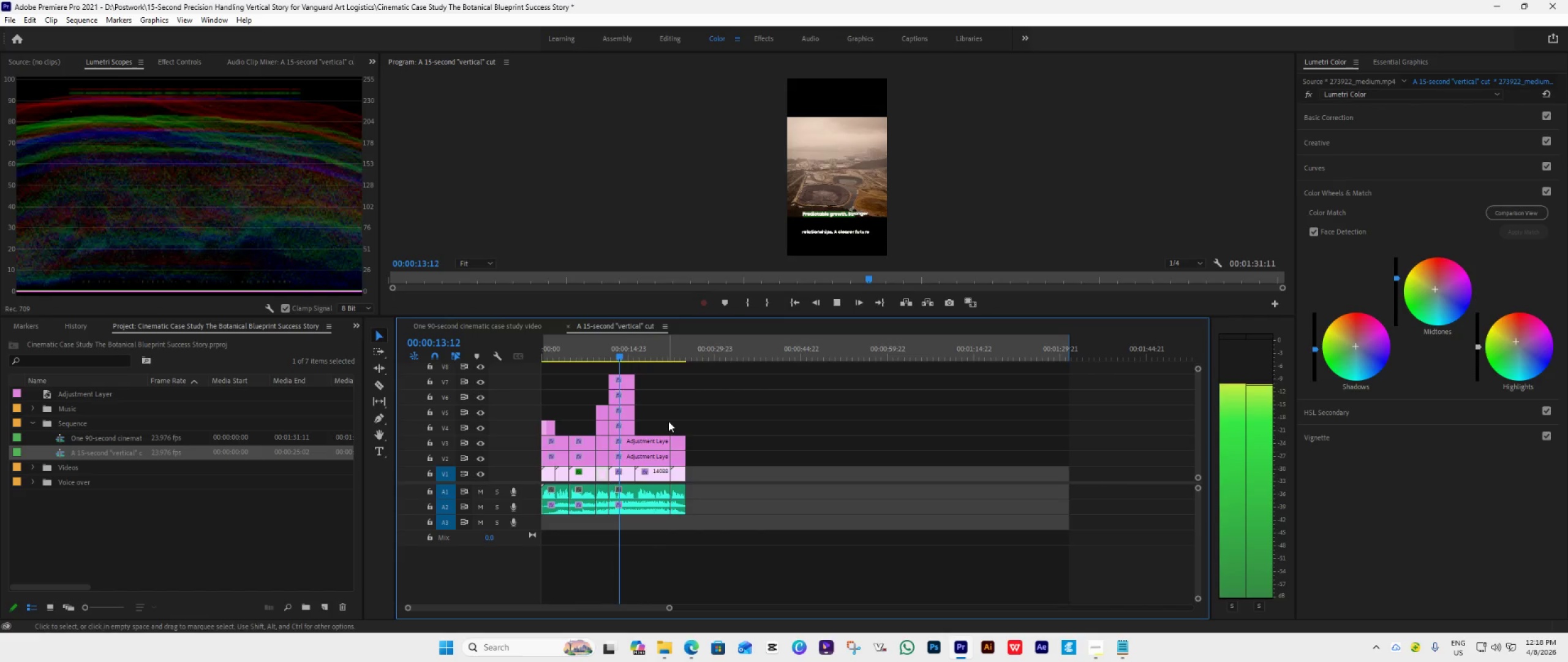 
key(Space)
 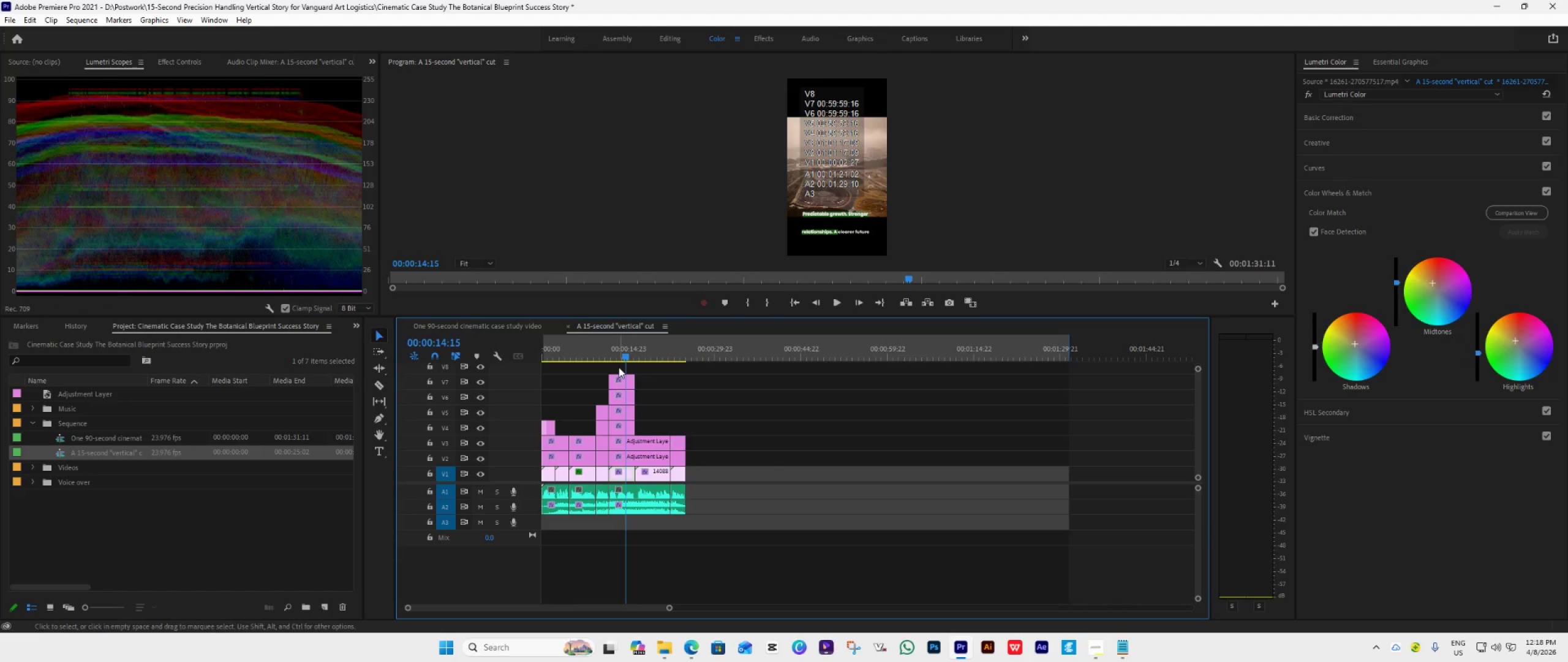 
left_click_drag(start_coordinate=[619, 367], to_coordinate=[652, 531])
 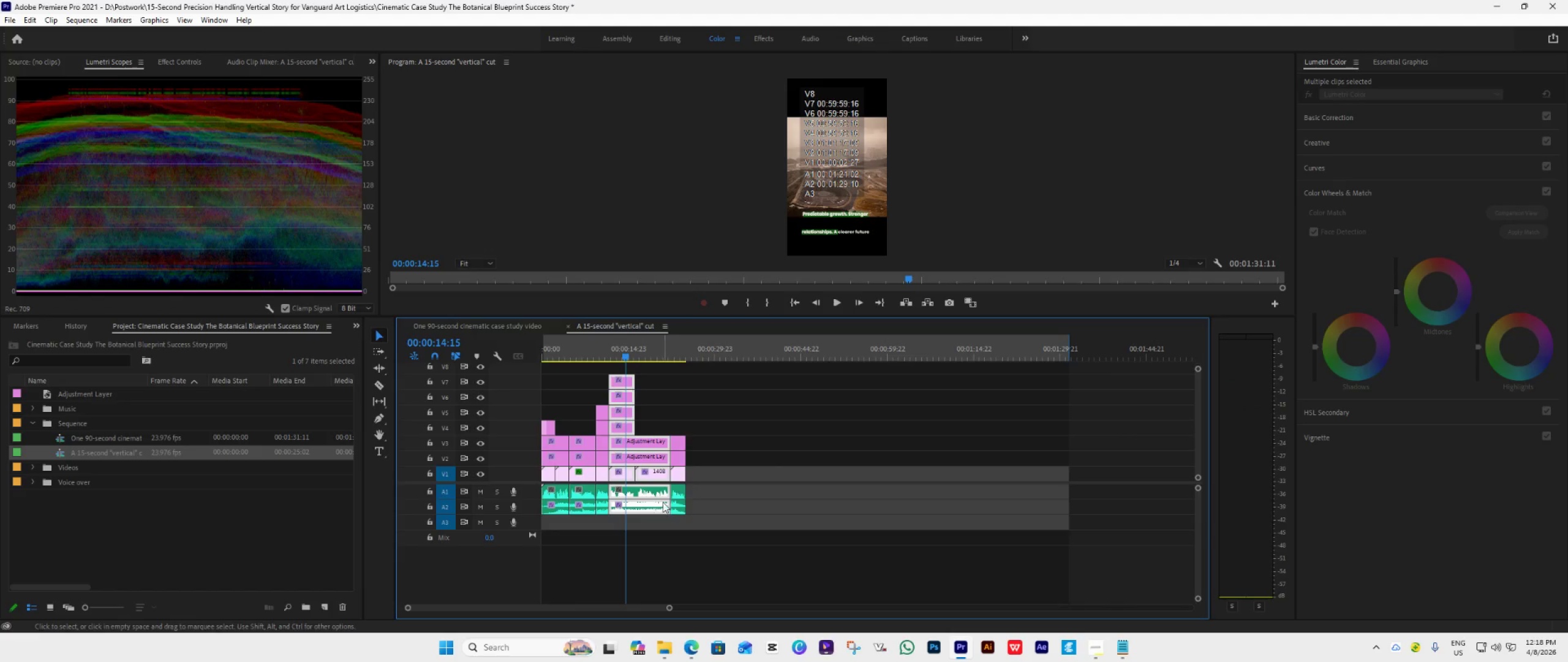 
key(Delete)
 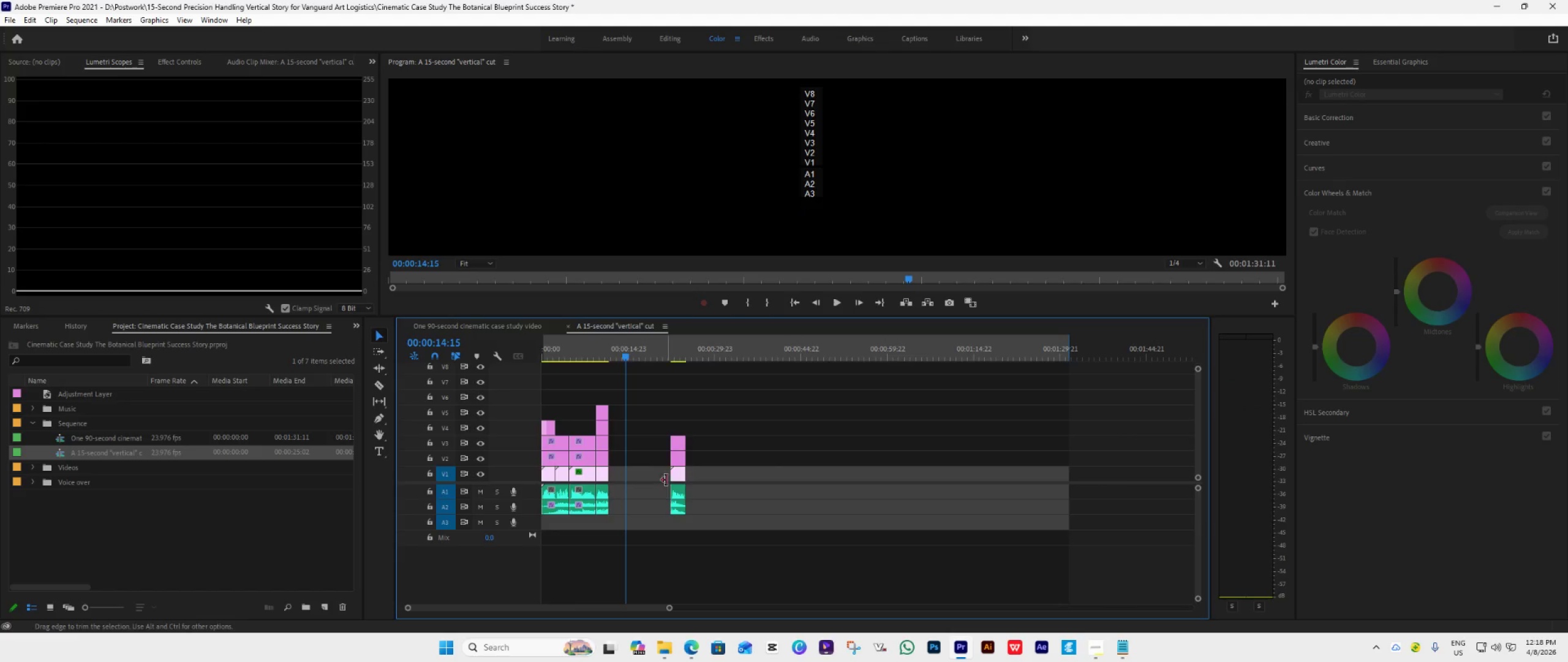 
left_click([666, 476])
 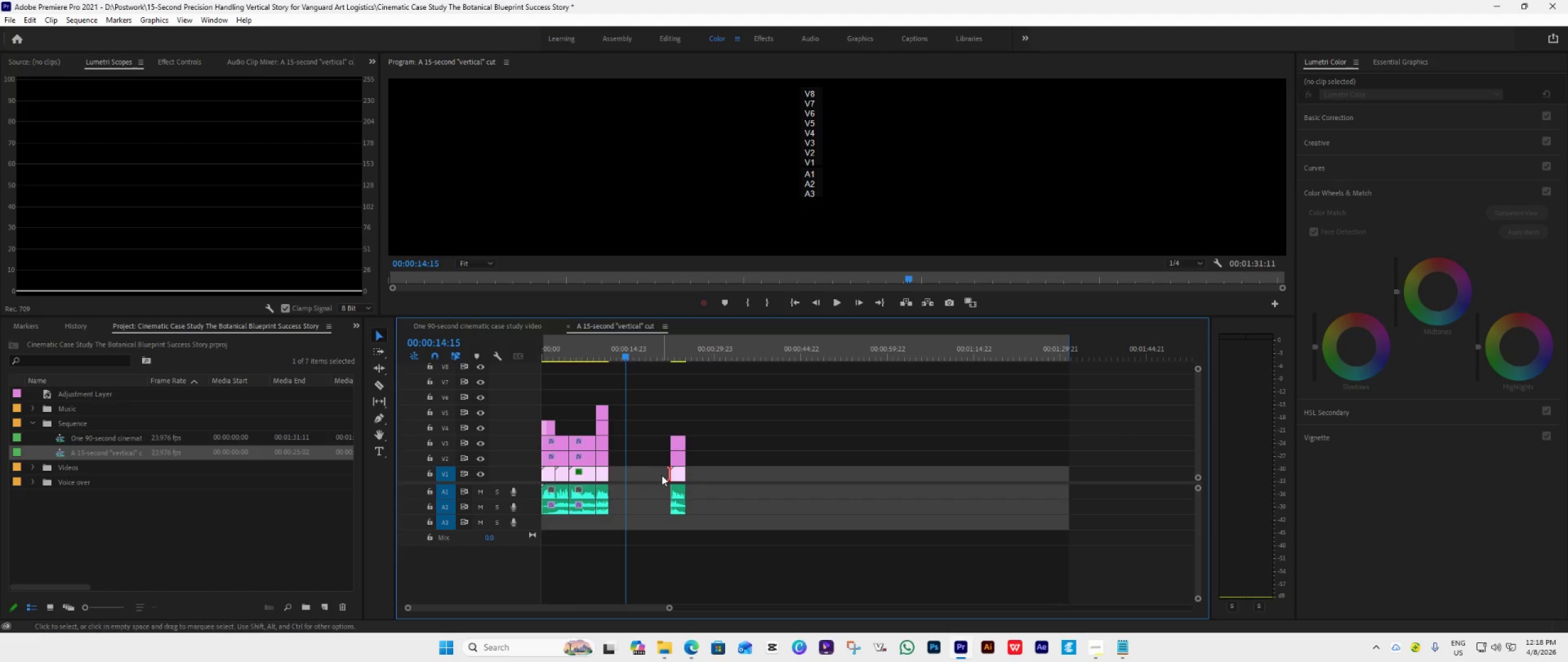 
left_click([660, 475])
 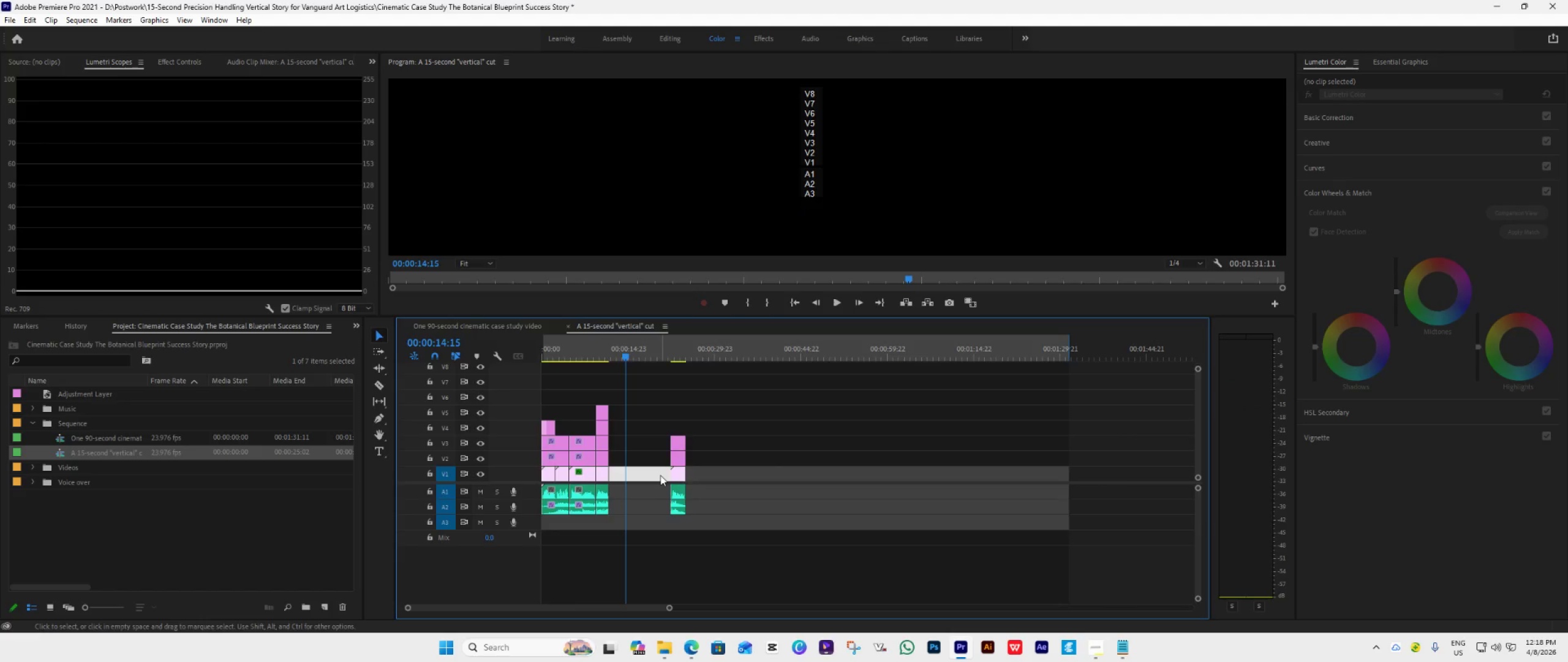 
key(Backspace)
 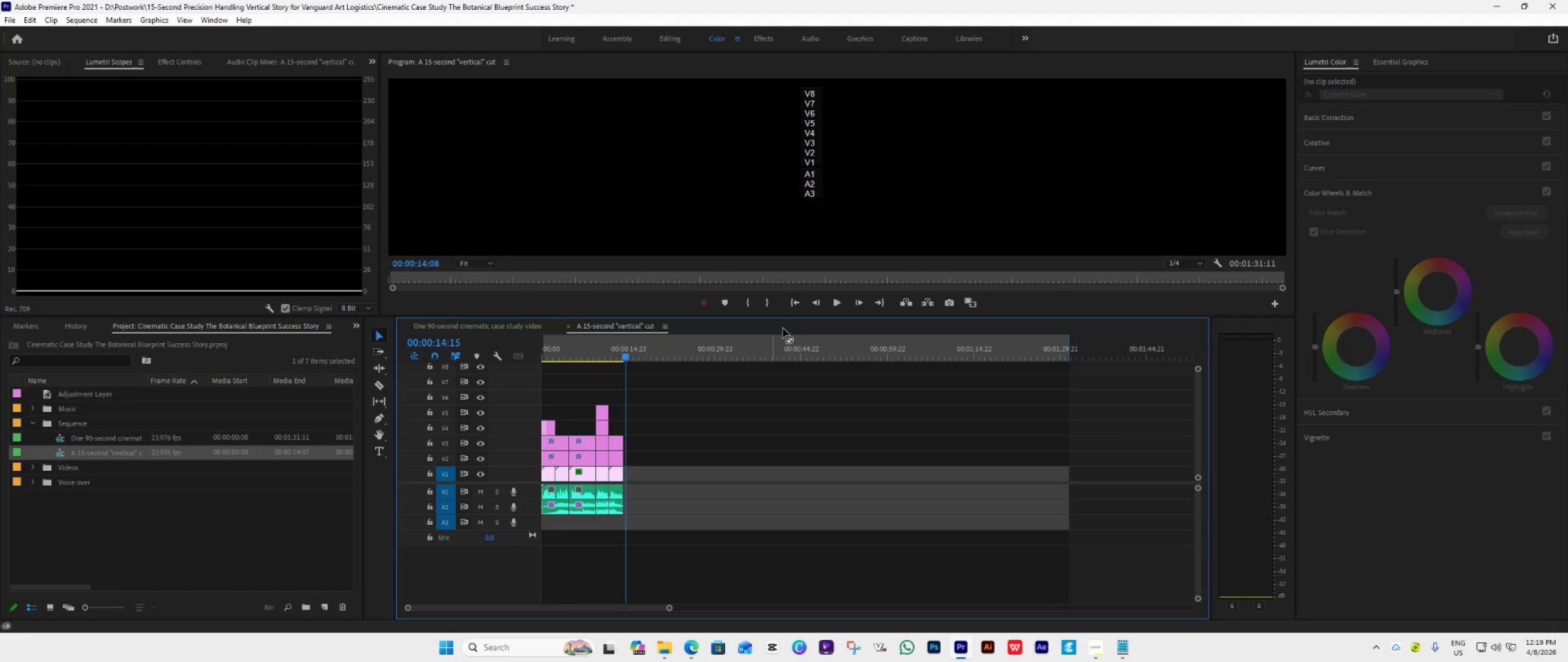 
left_click([790, 303])
 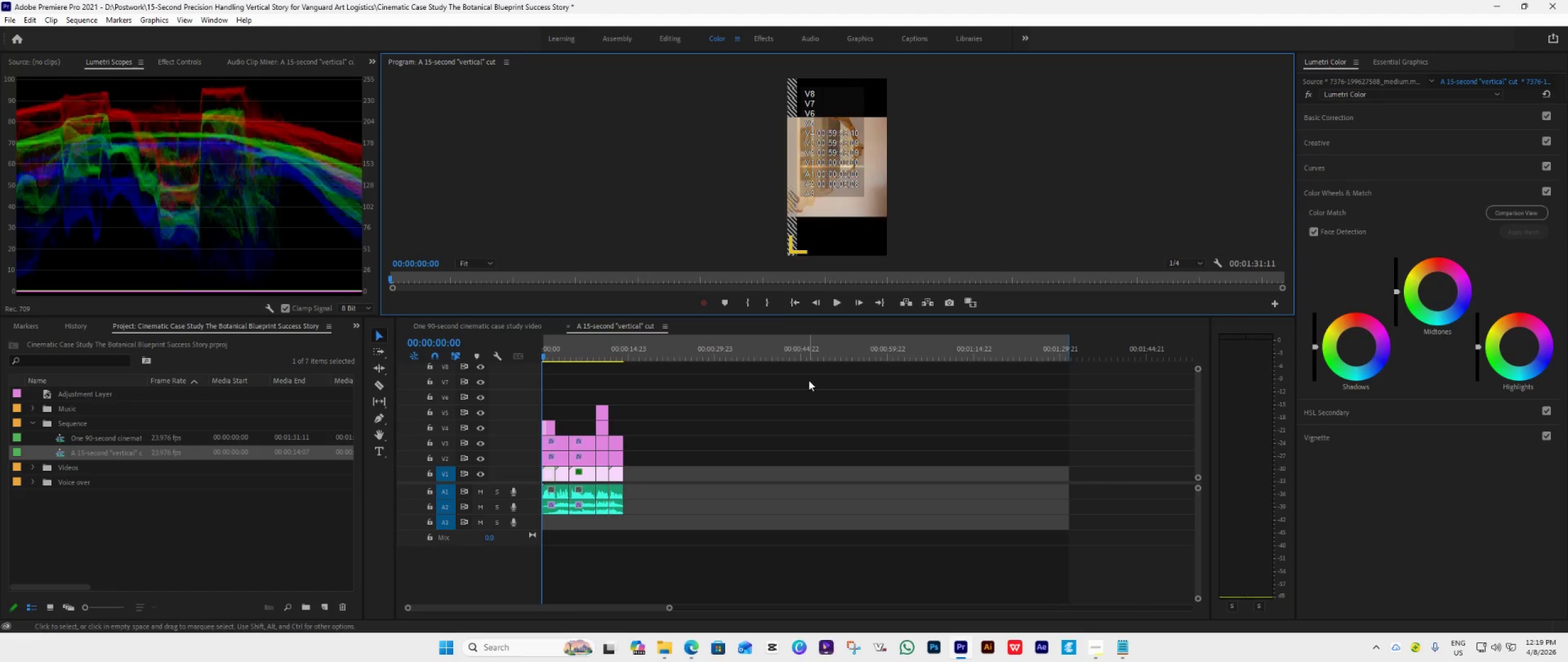 
key(Space)
 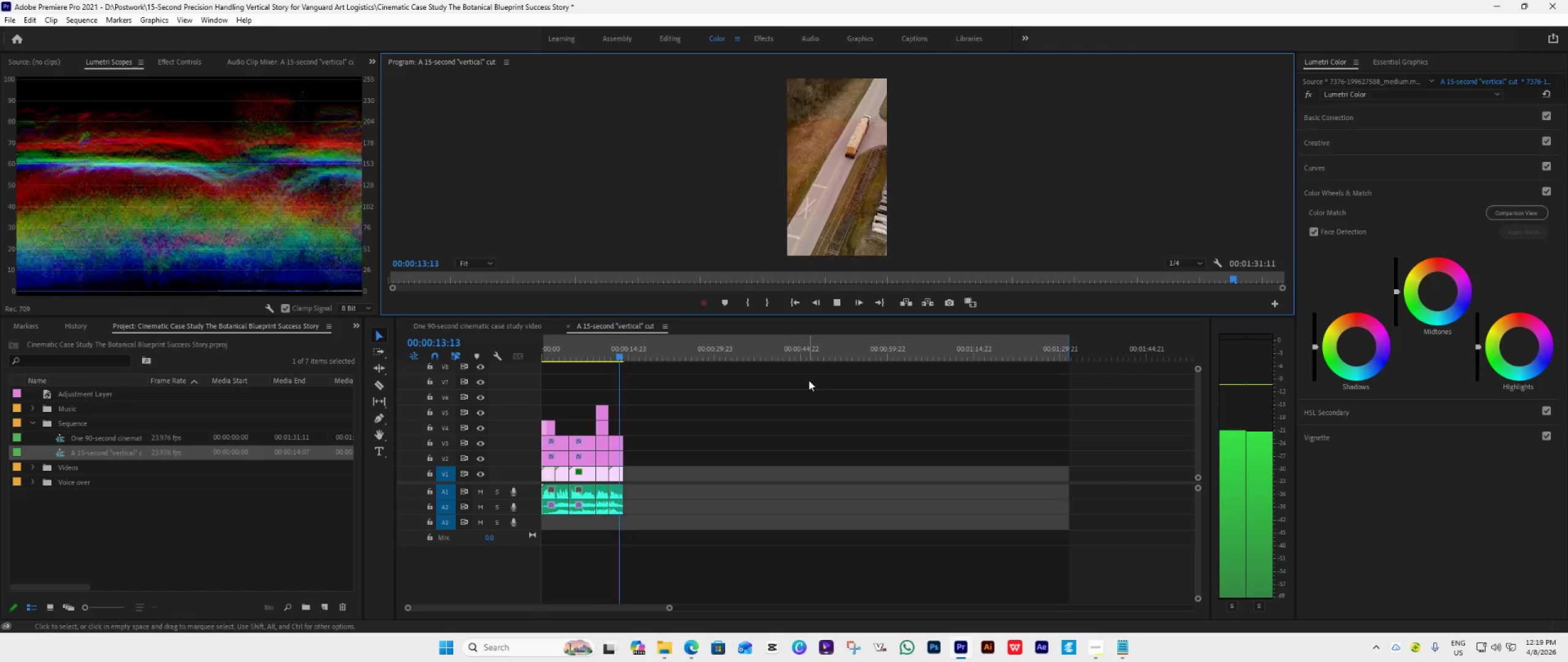 
wait(18.56)
 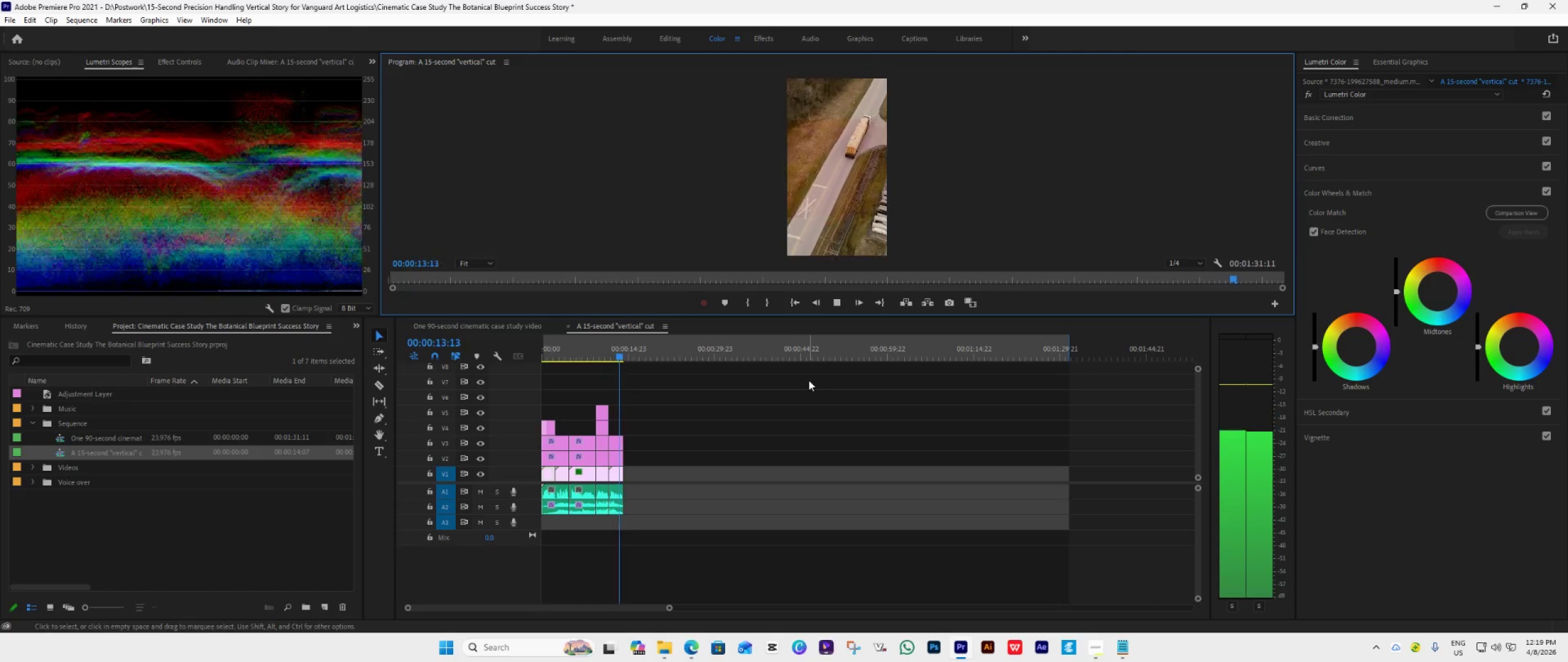 
hold_key(key=AltLeft, duration=0.81)
scroll: coordinate [646, 437], scroll_direction: up, amount: 17.0
 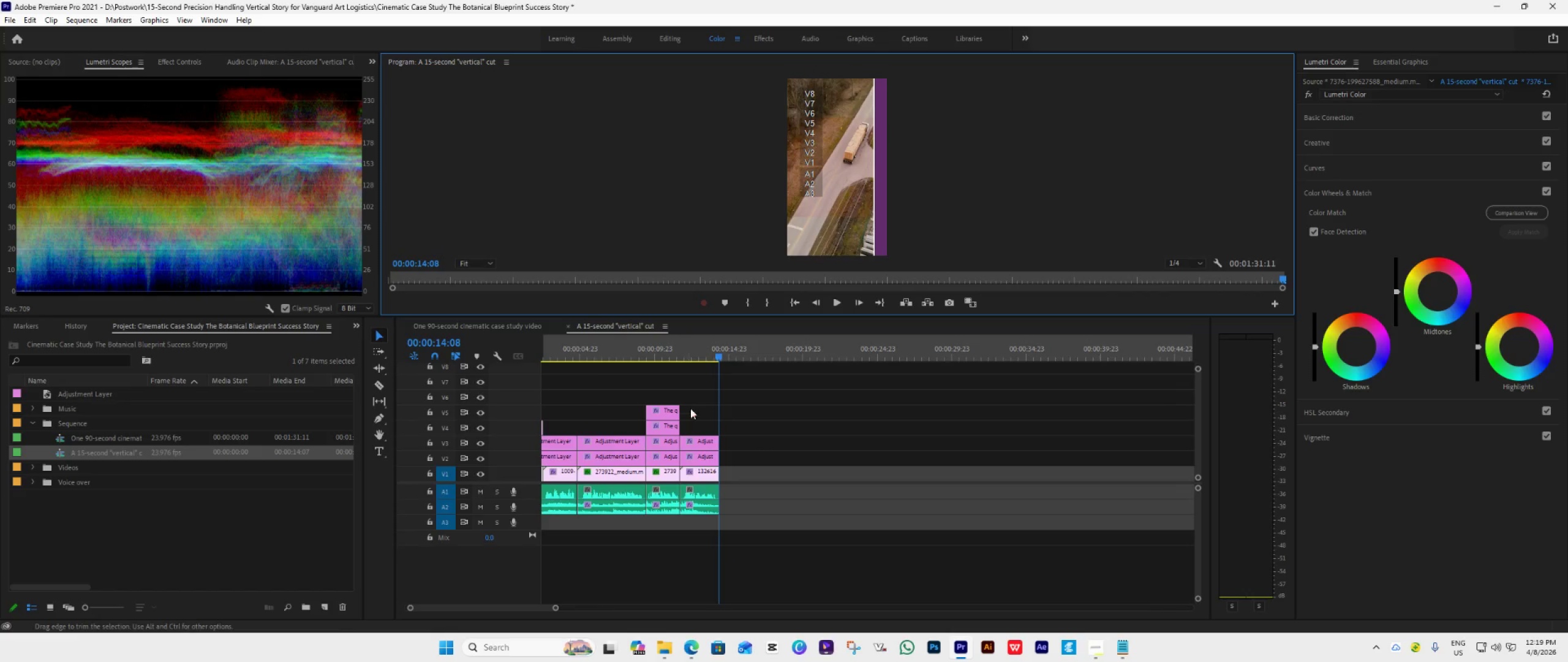 
left_click_drag(start_coordinate=[693, 415], to_coordinate=[744, 547])
 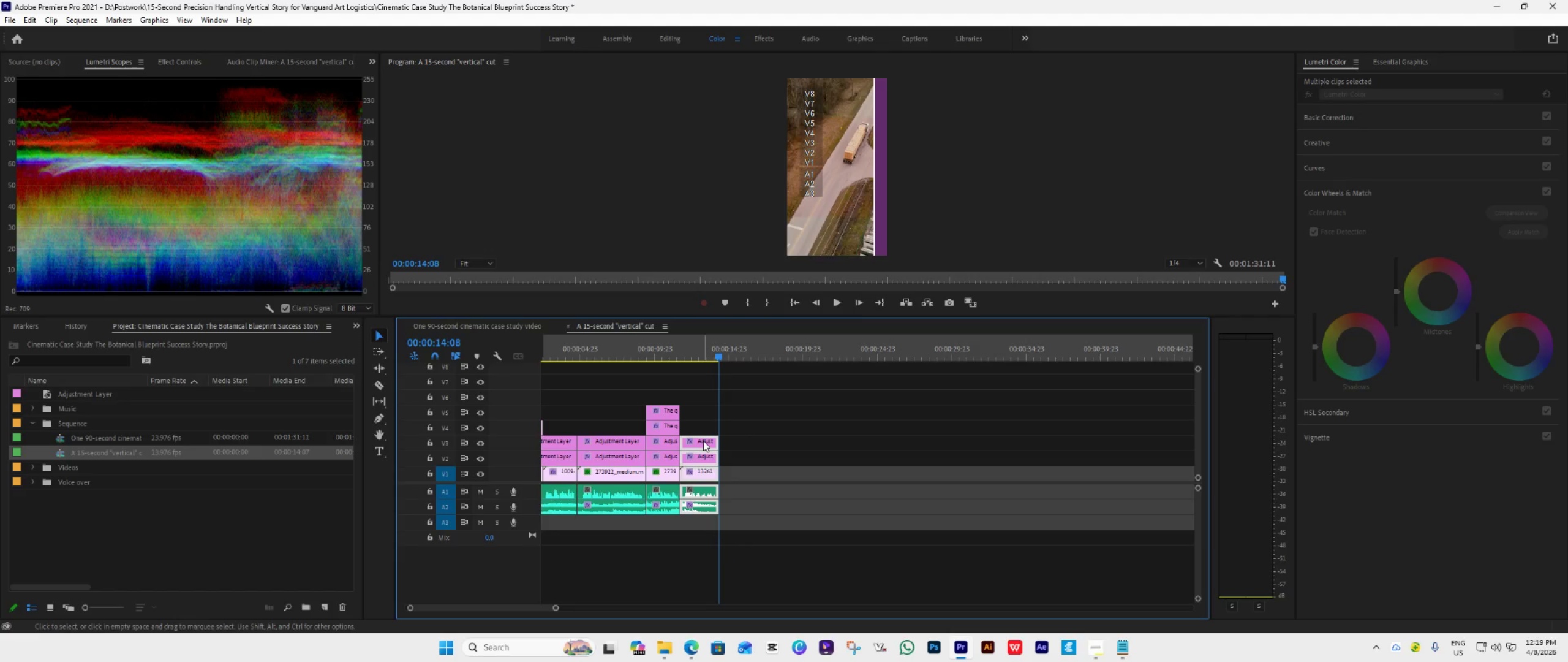 
left_click_drag(start_coordinate=[703, 441], to_coordinate=[789, 449])
 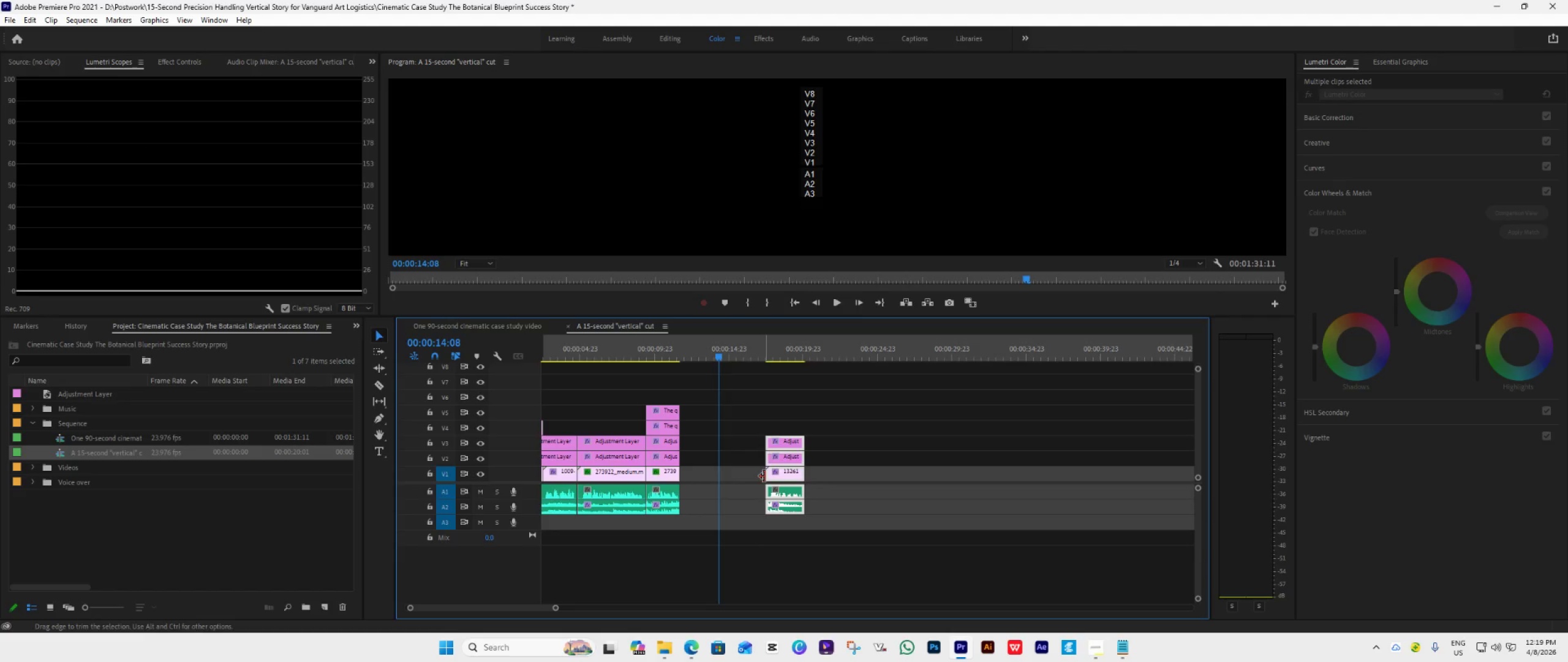 
left_click_drag(start_coordinate=[765, 493], to_coordinate=[734, 506])
 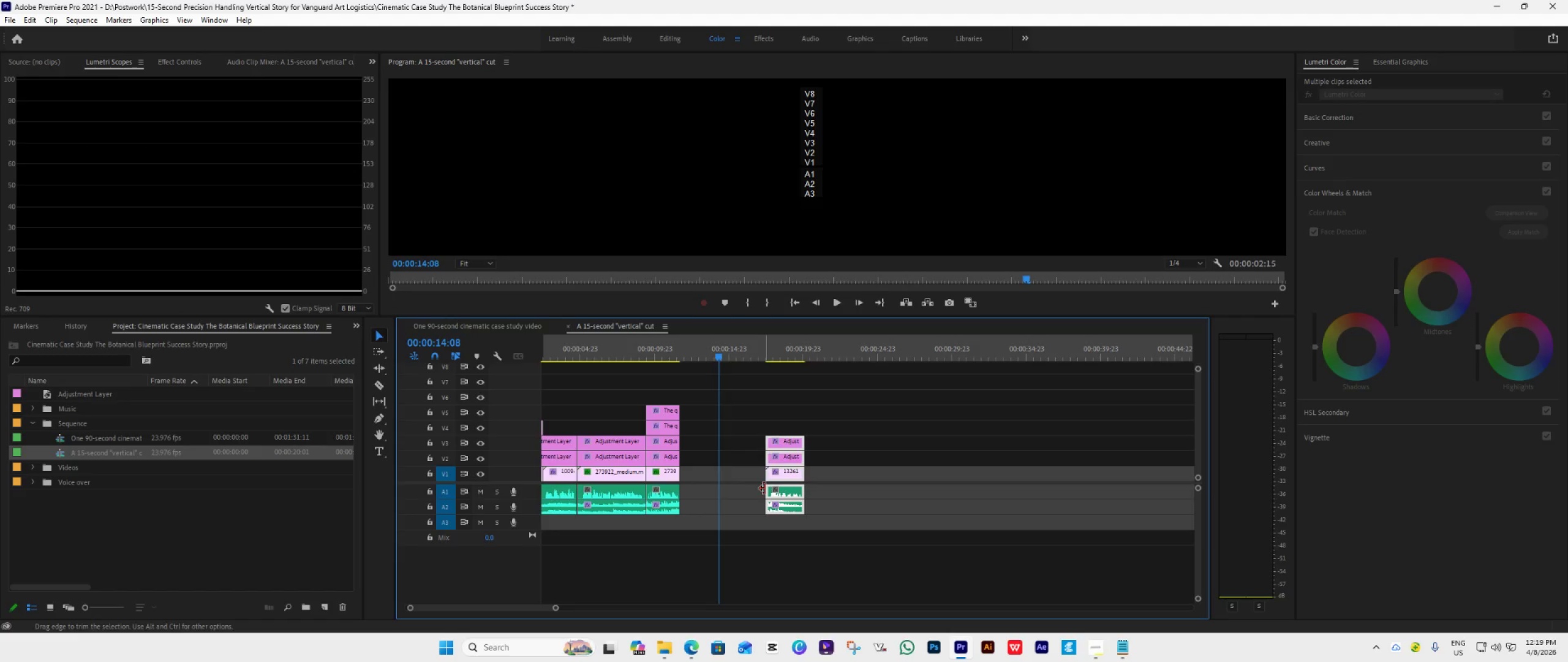 
left_click_drag(start_coordinate=[764, 489], to_coordinate=[756, 492])
 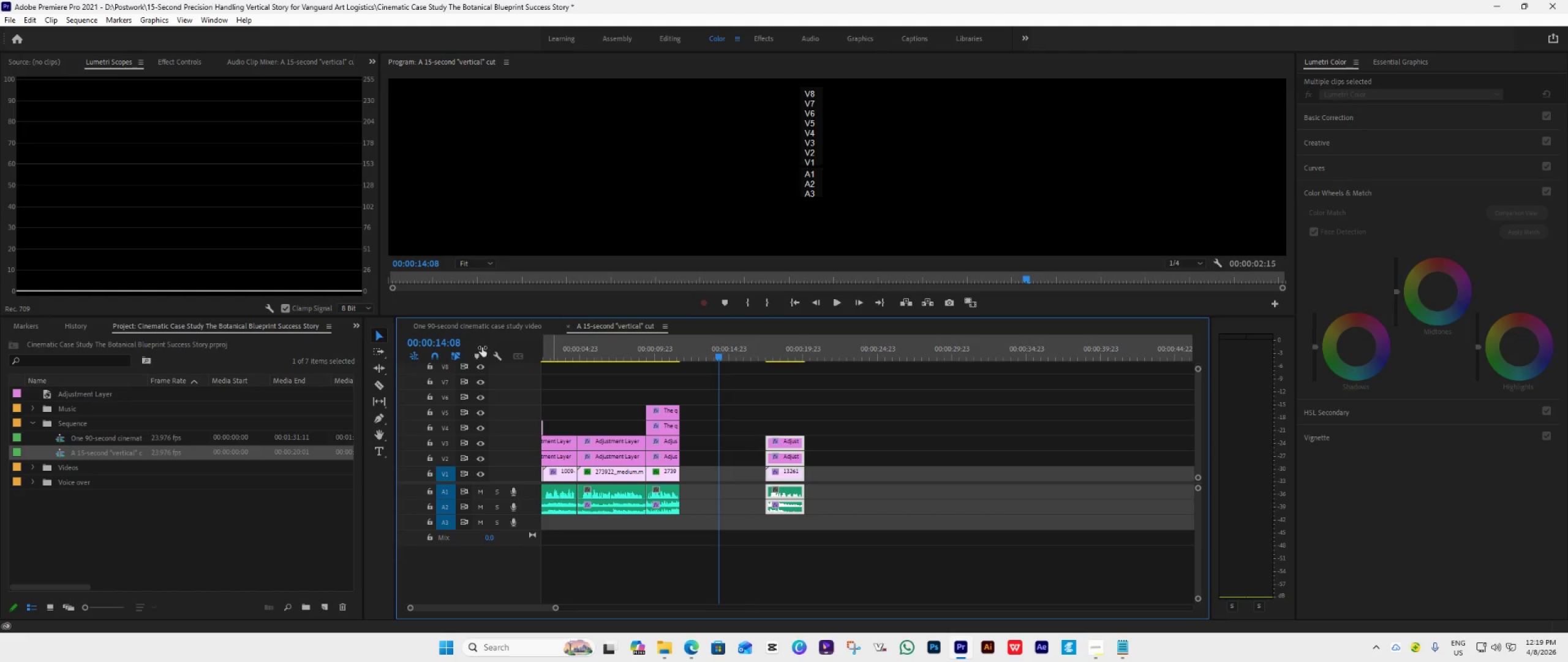 
left_click([461, 325])
 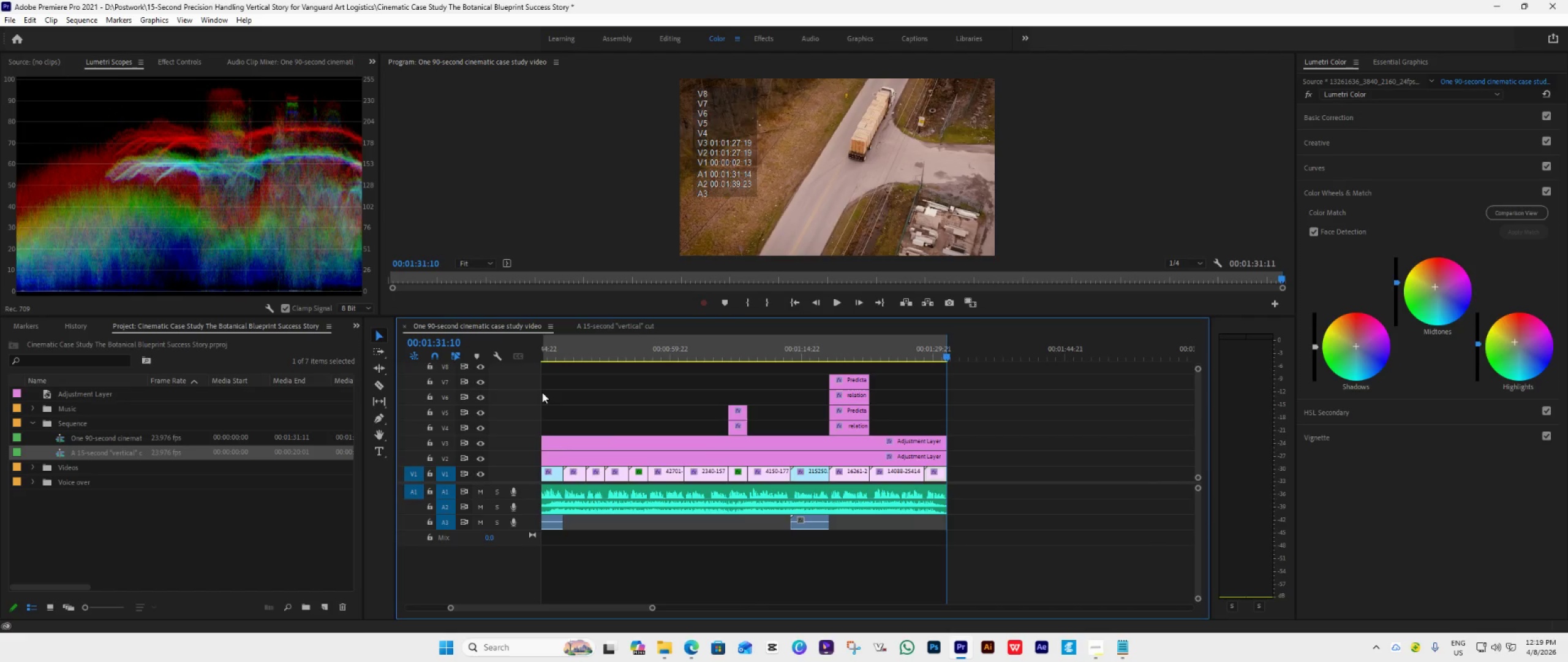 
double_click([461, 325])
 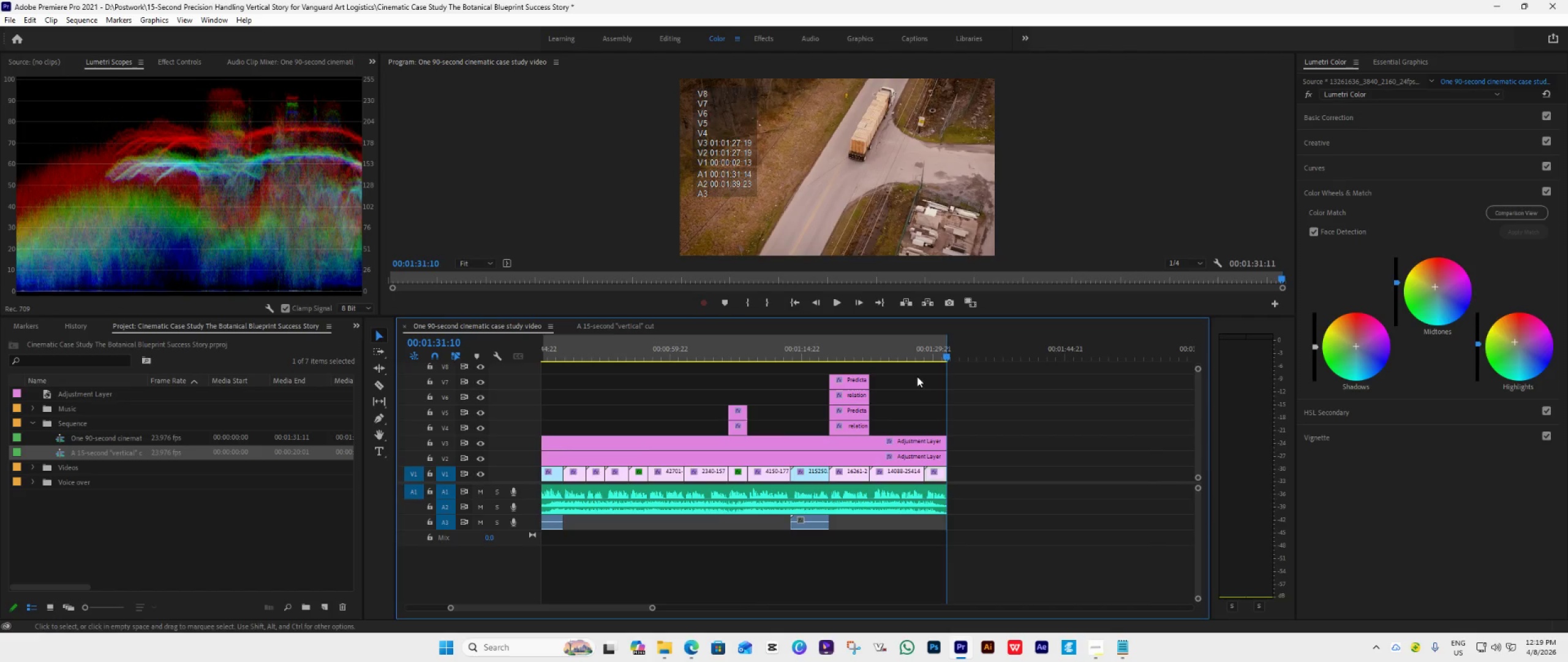 
left_click_drag(start_coordinate=[945, 351], to_coordinate=[925, 373])
 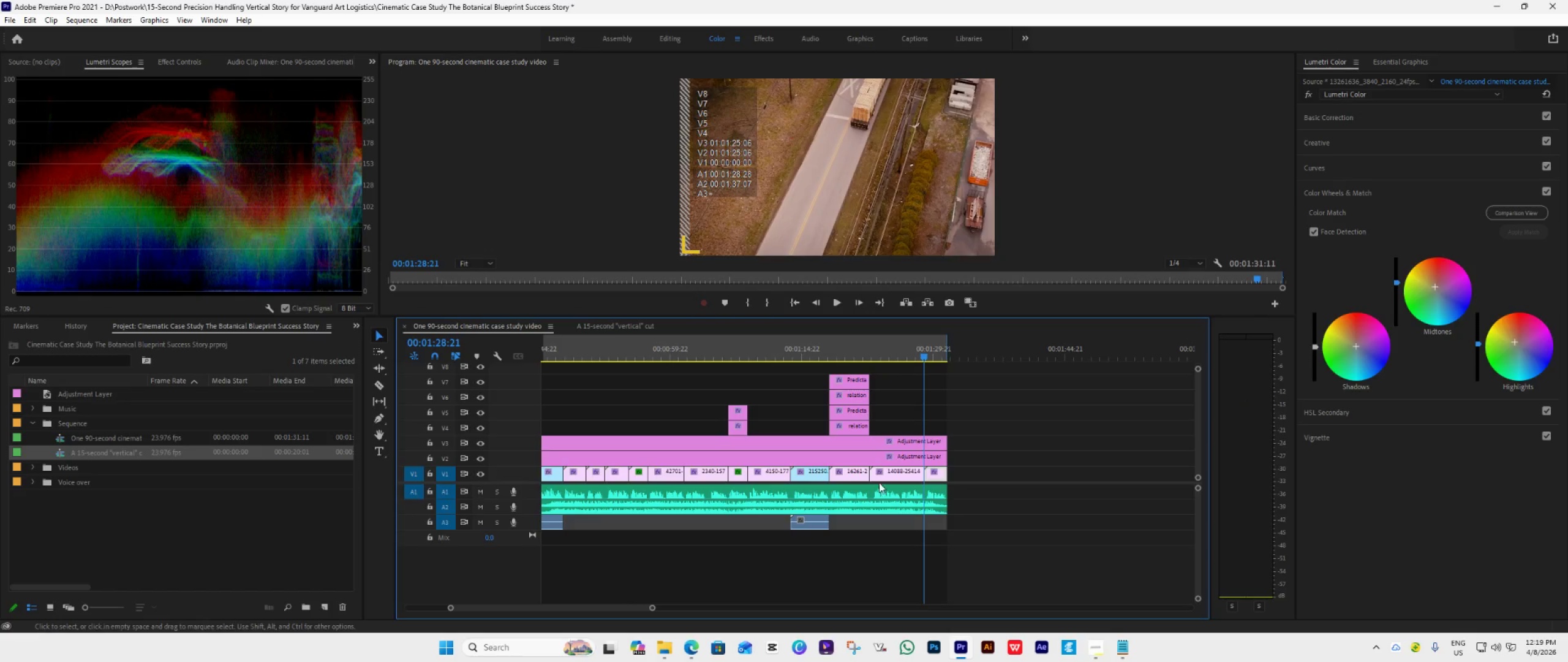 
mouse_move([858, 501])
 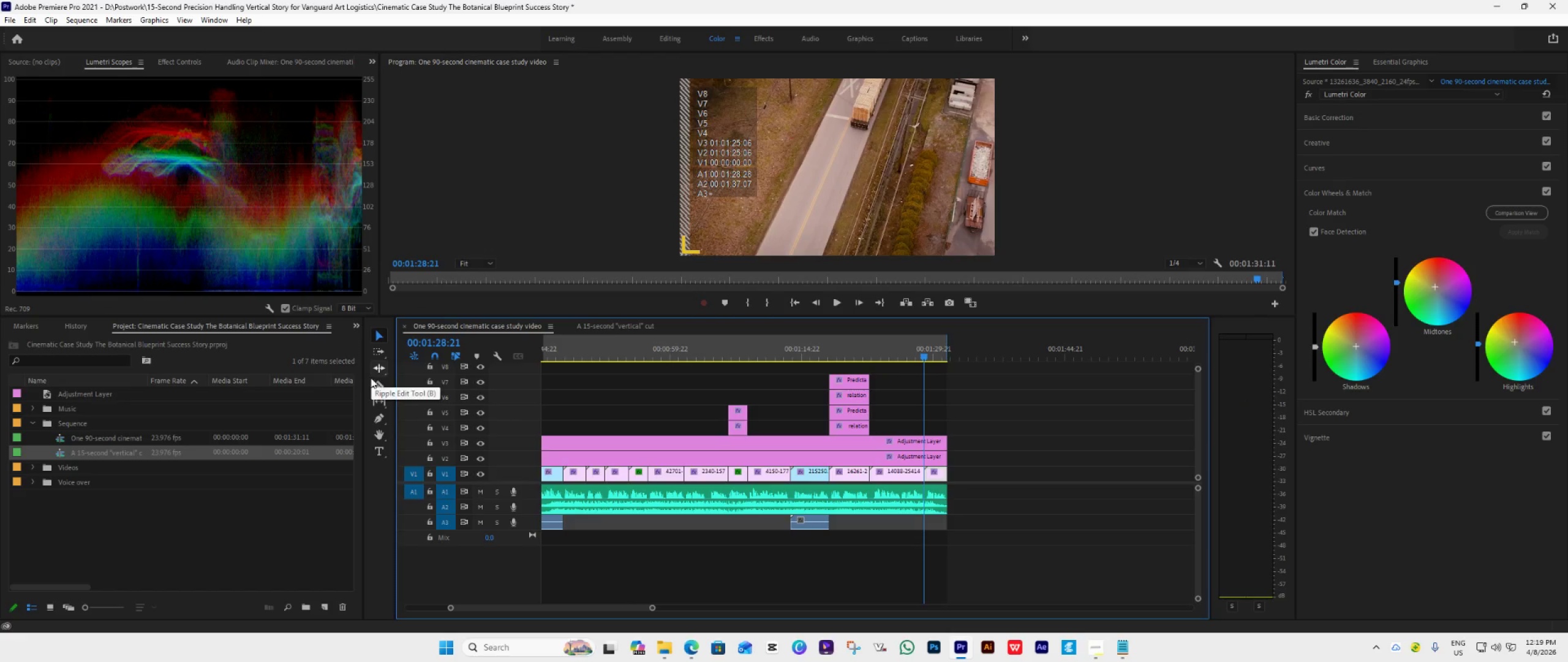 
left_click([373, 381])
 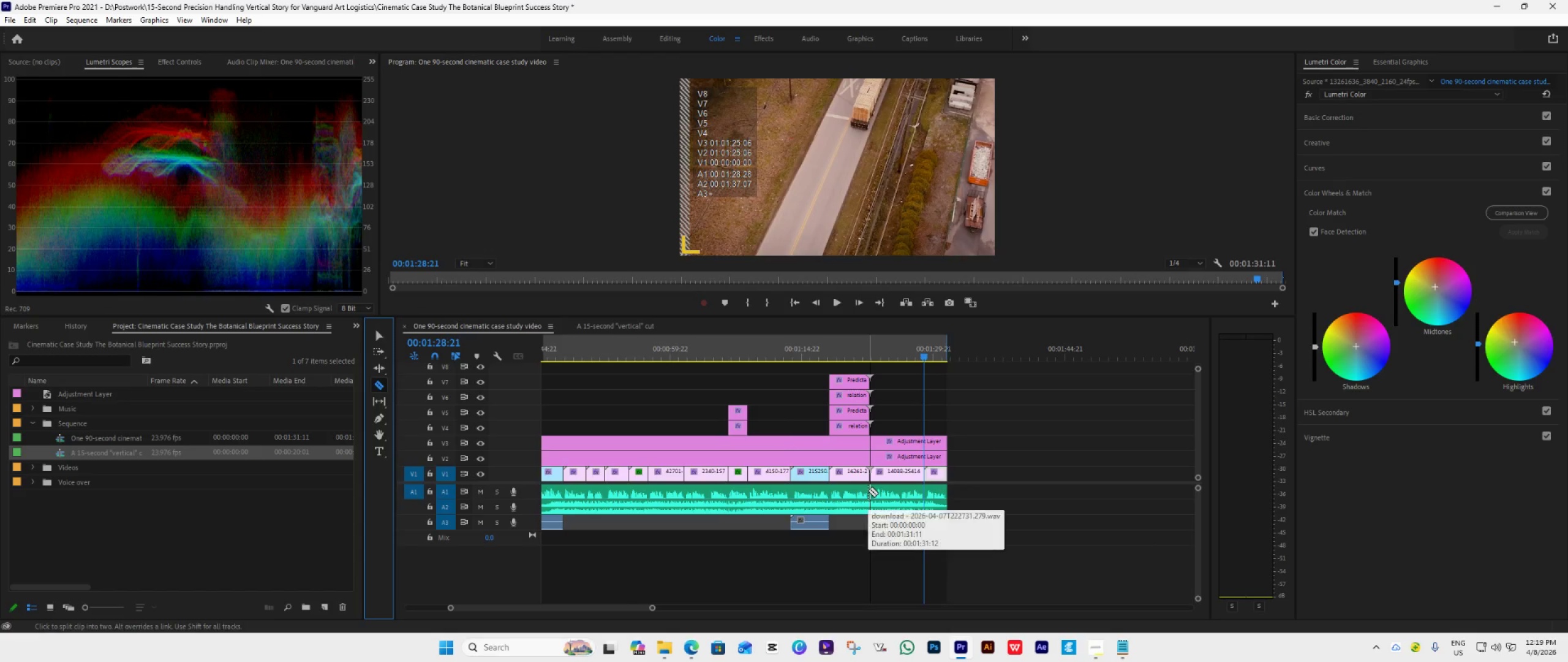 
hold_key(key=ShiftLeft, duration=1.5)
left_click([868, 489])
 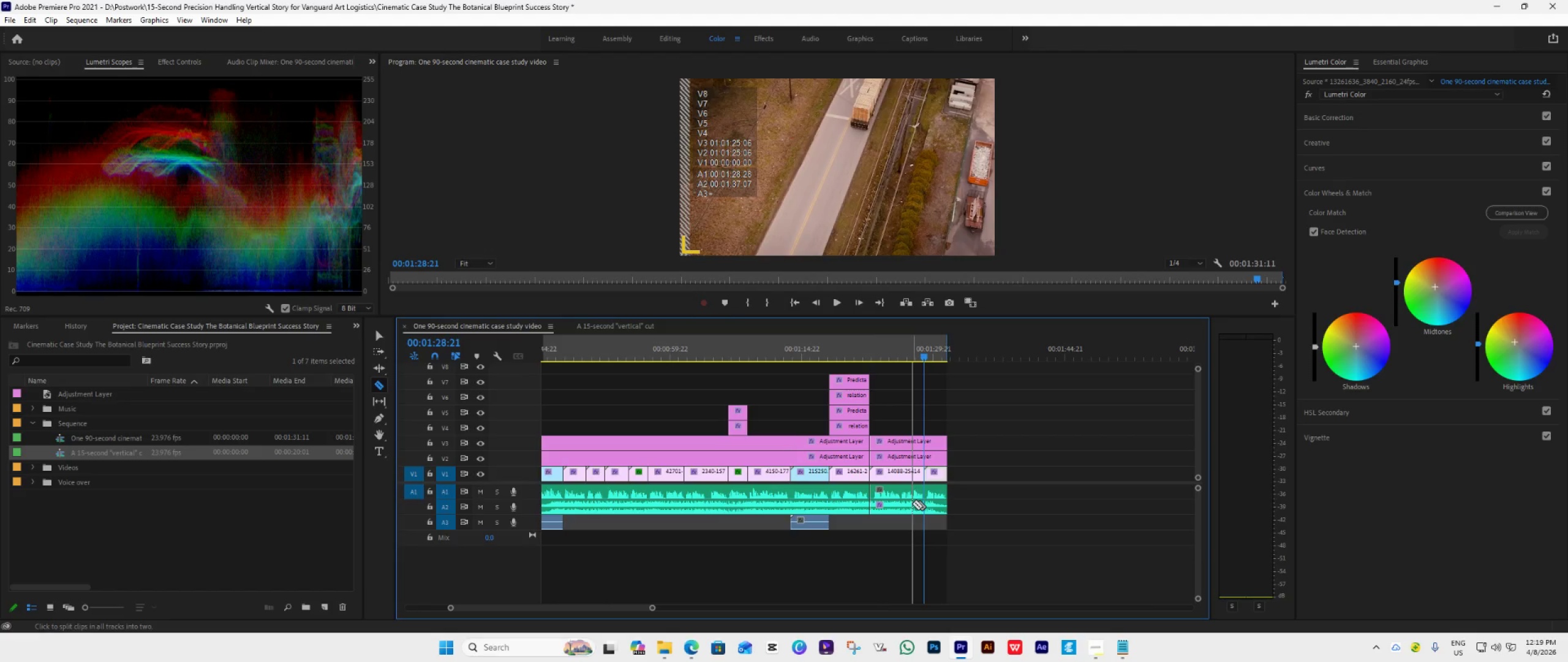 
hold_key(key=ShiftLeft, duration=1.11)
left_click([922, 504])
 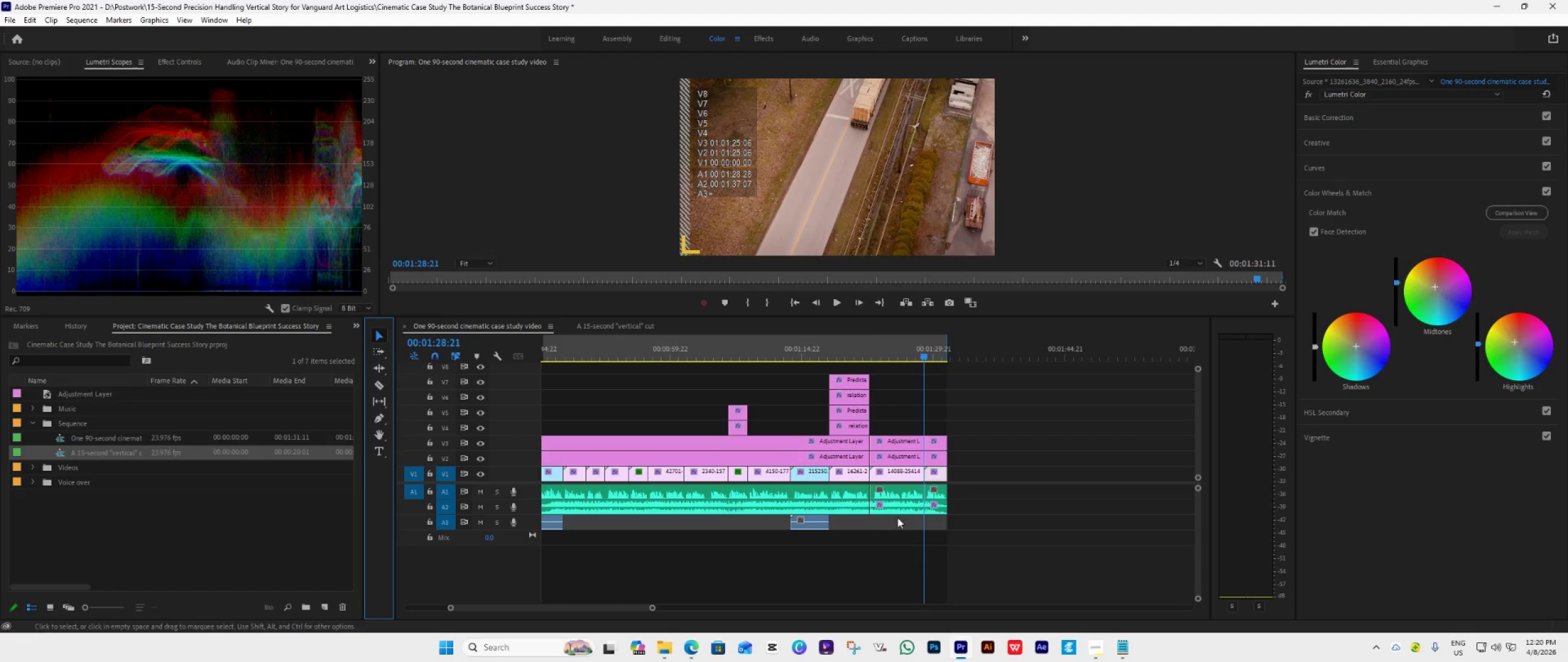 
left_click_drag(start_coordinate=[894, 401], to_coordinate=[912, 527])
 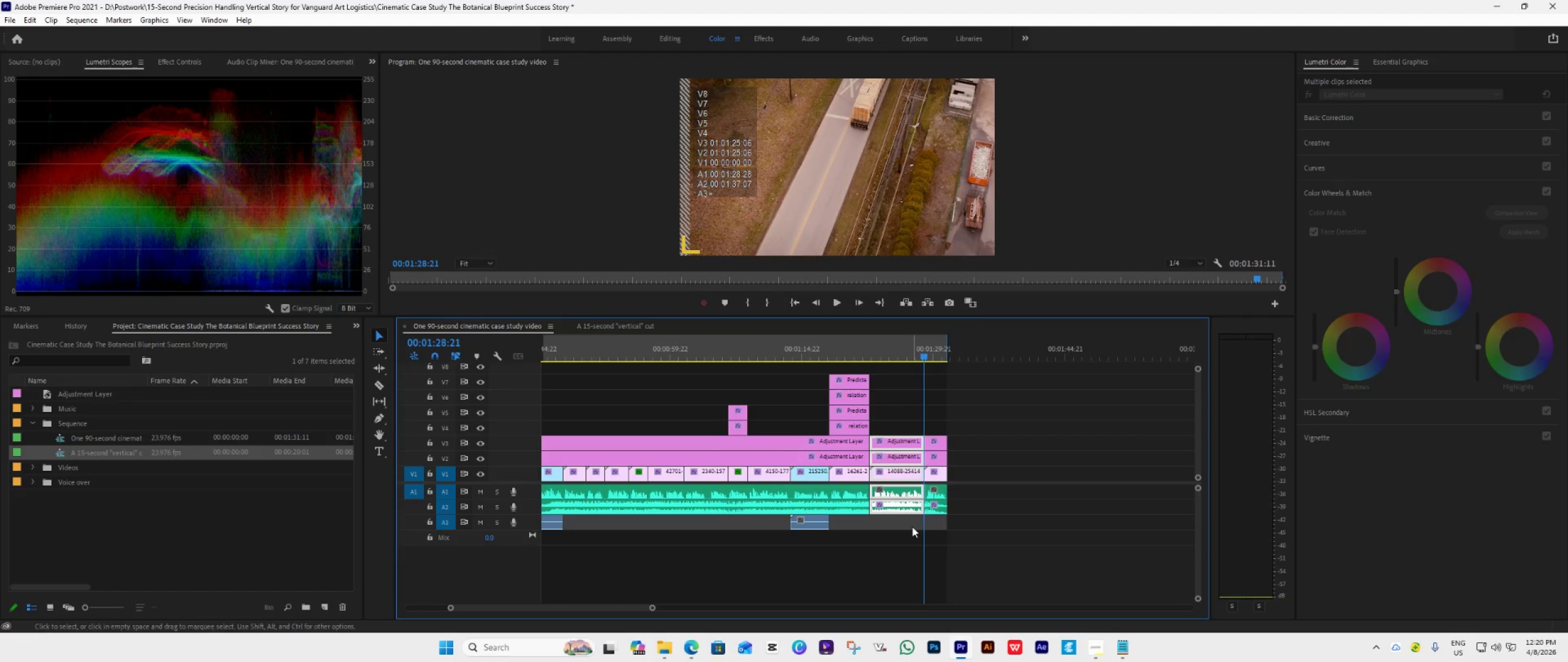 
key(Control+C)
 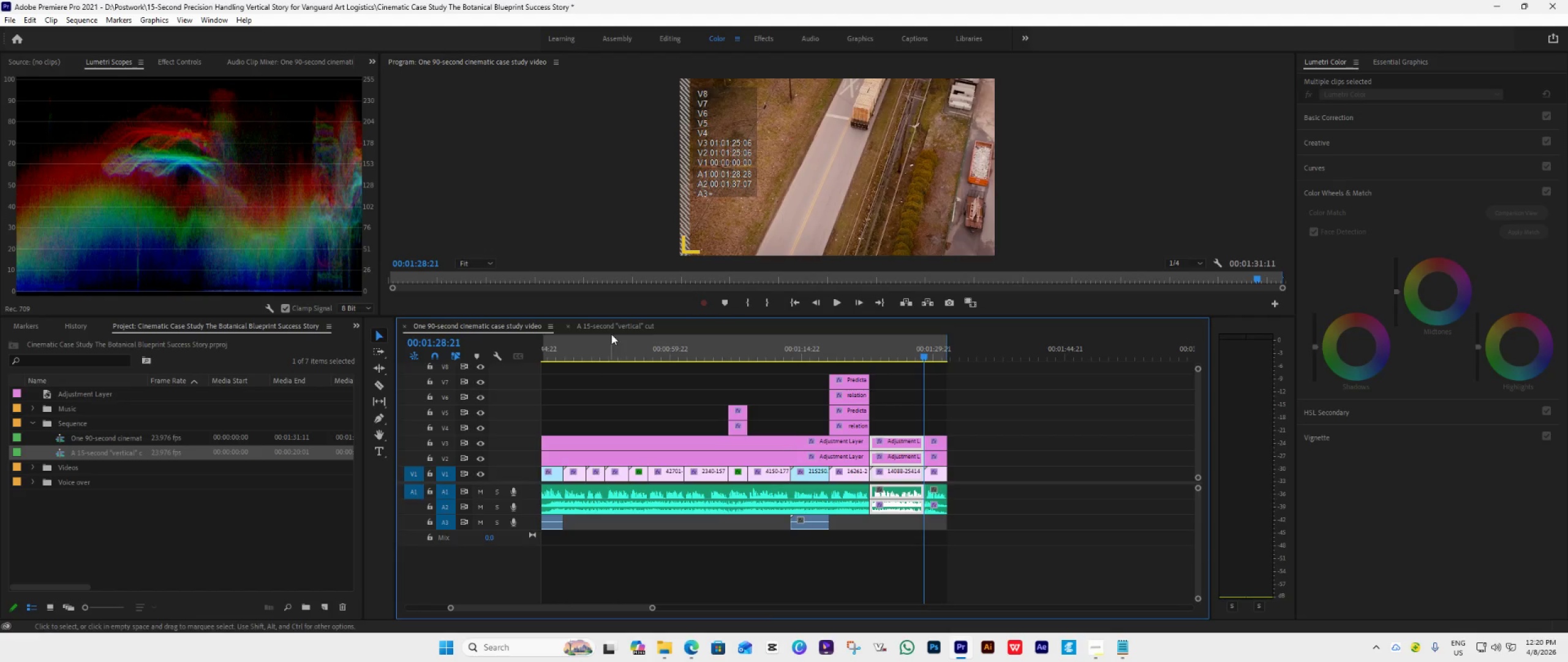 
left_click([611, 326])
 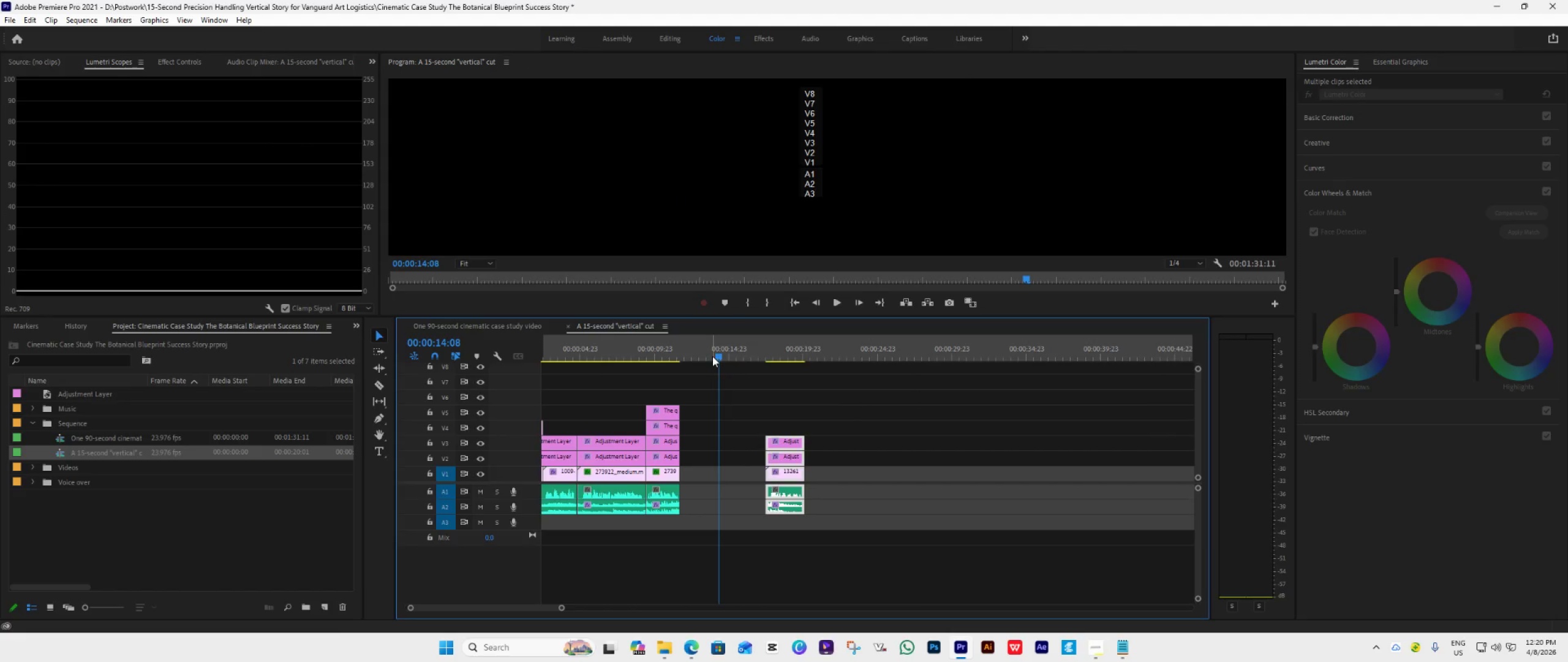 
left_click_drag(start_coordinate=[717, 354], to_coordinate=[686, 371])
 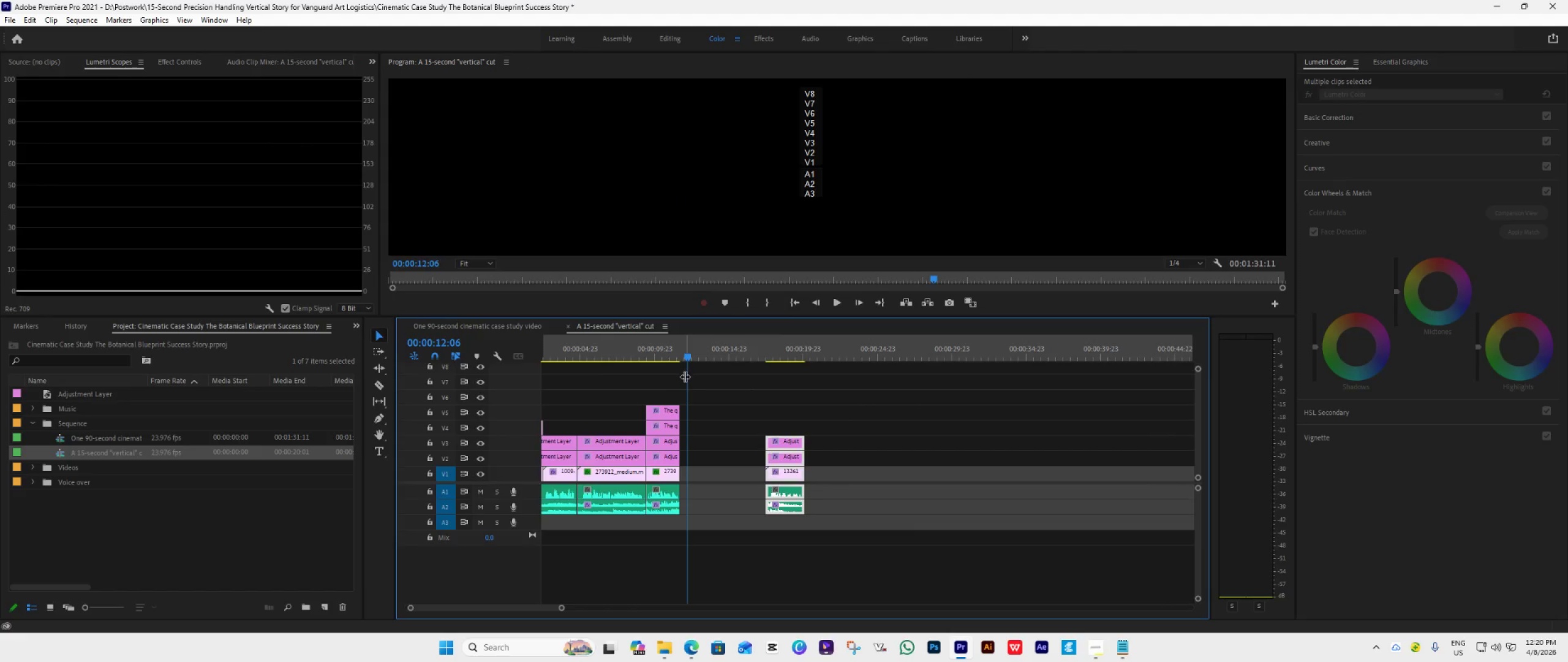 
key(Control+V)
 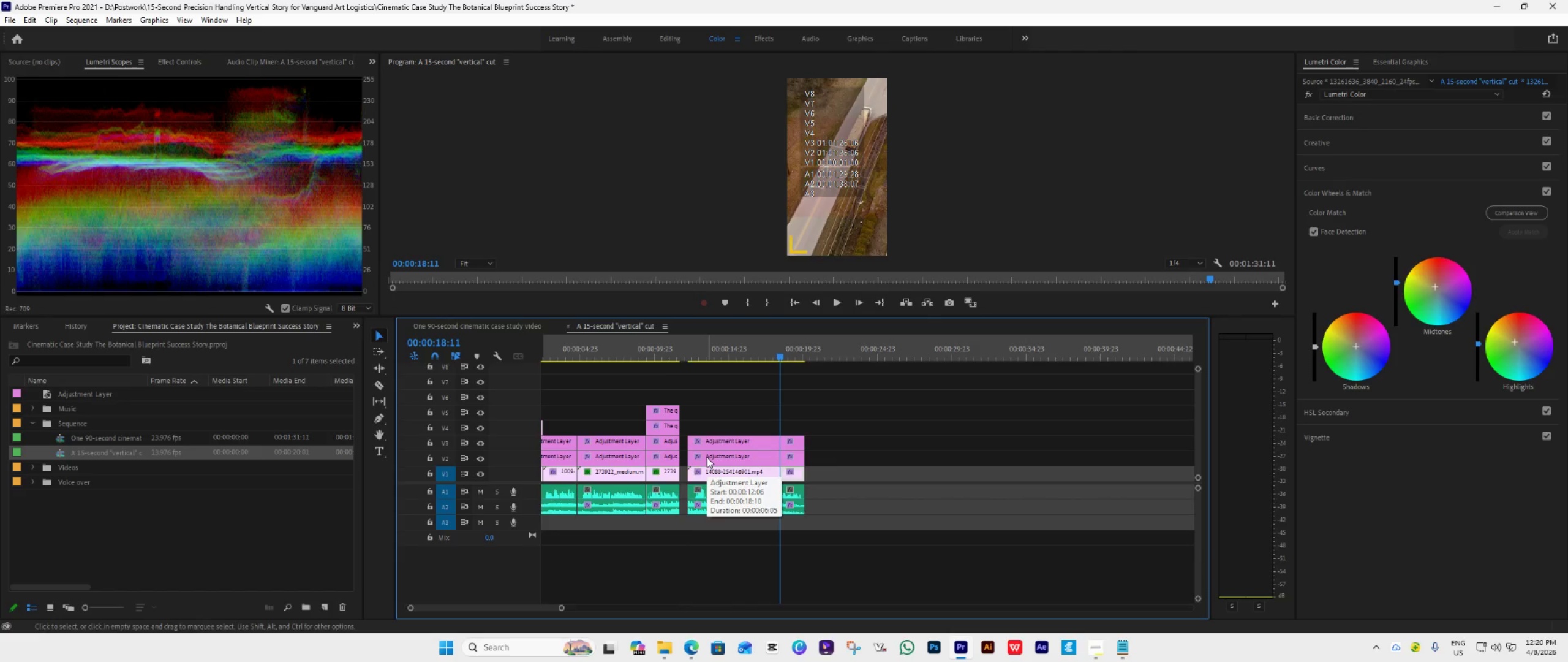 
key(Control+Z)
 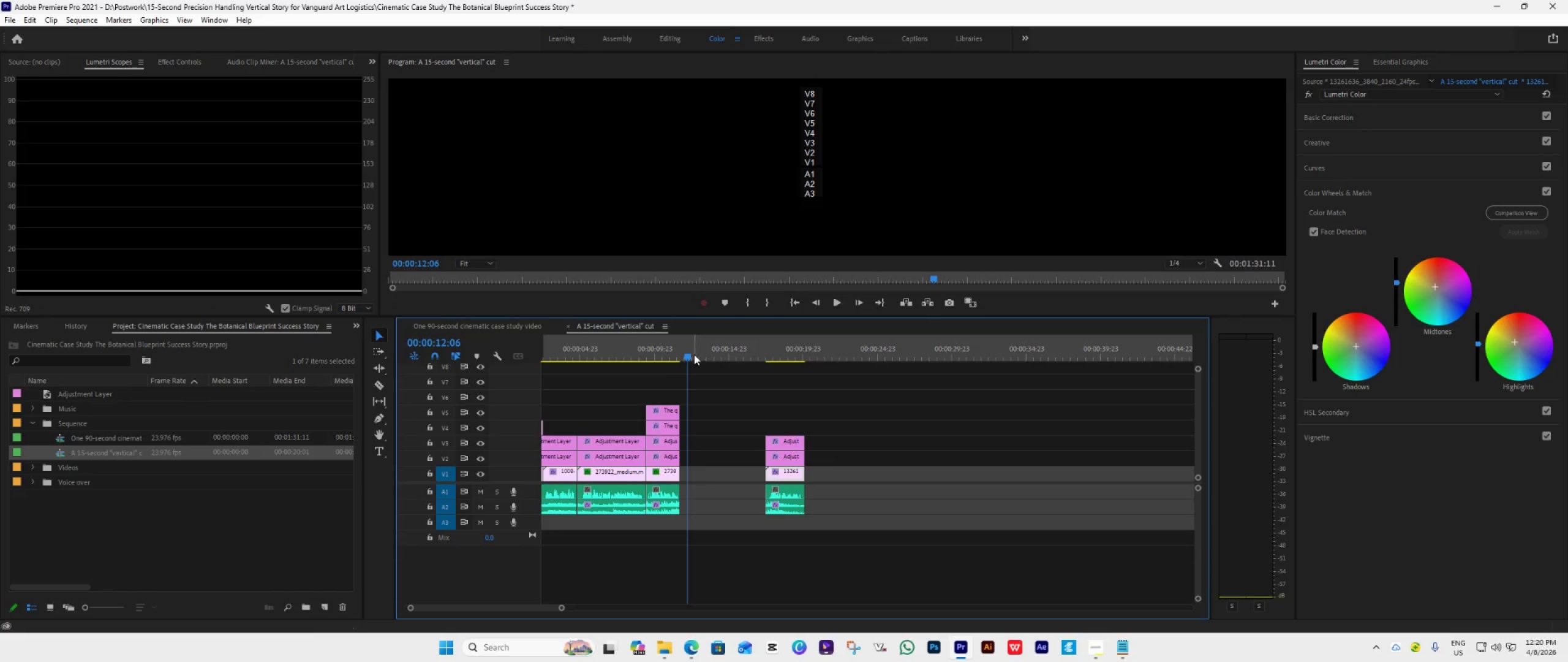 
left_click_drag(start_coordinate=[688, 354], to_coordinate=[840, 413])
 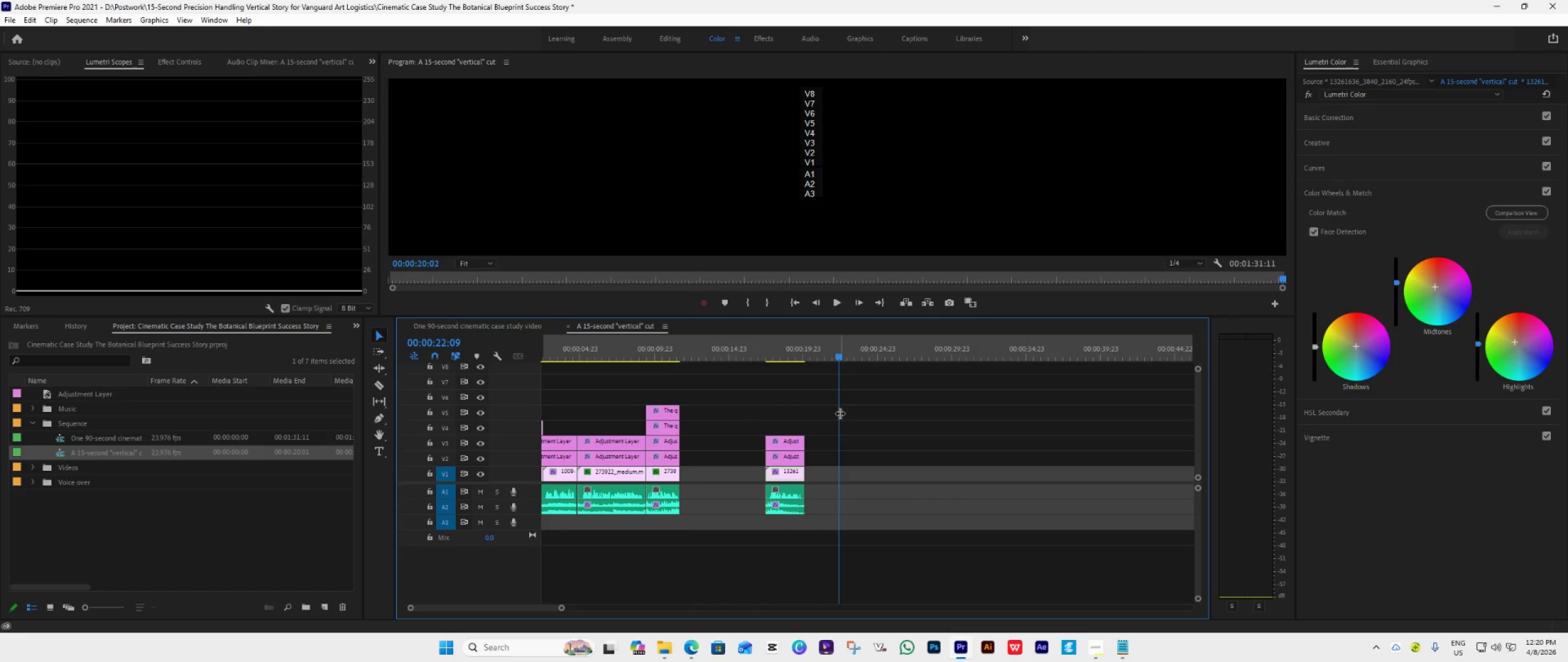 
hold_key(key=ControlLeft, duration=1.5)
 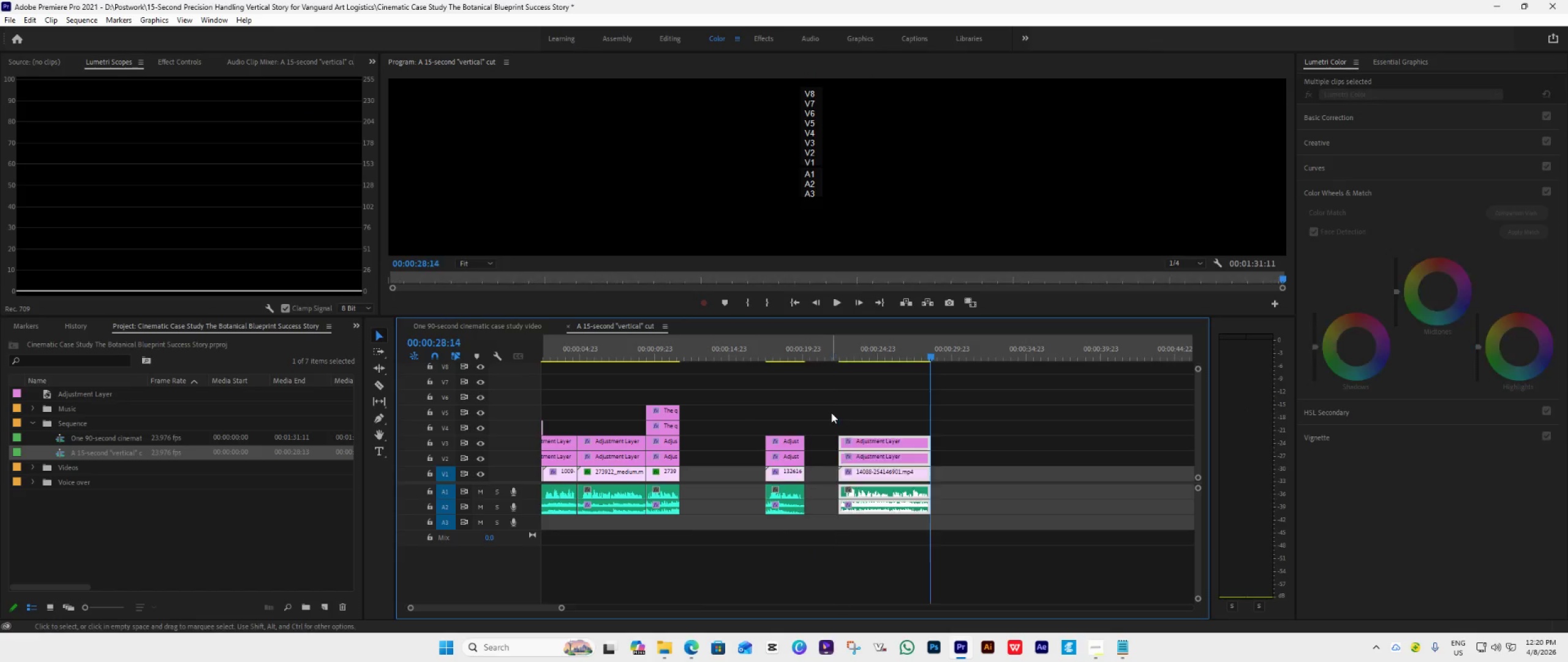 
key(Control+V)
 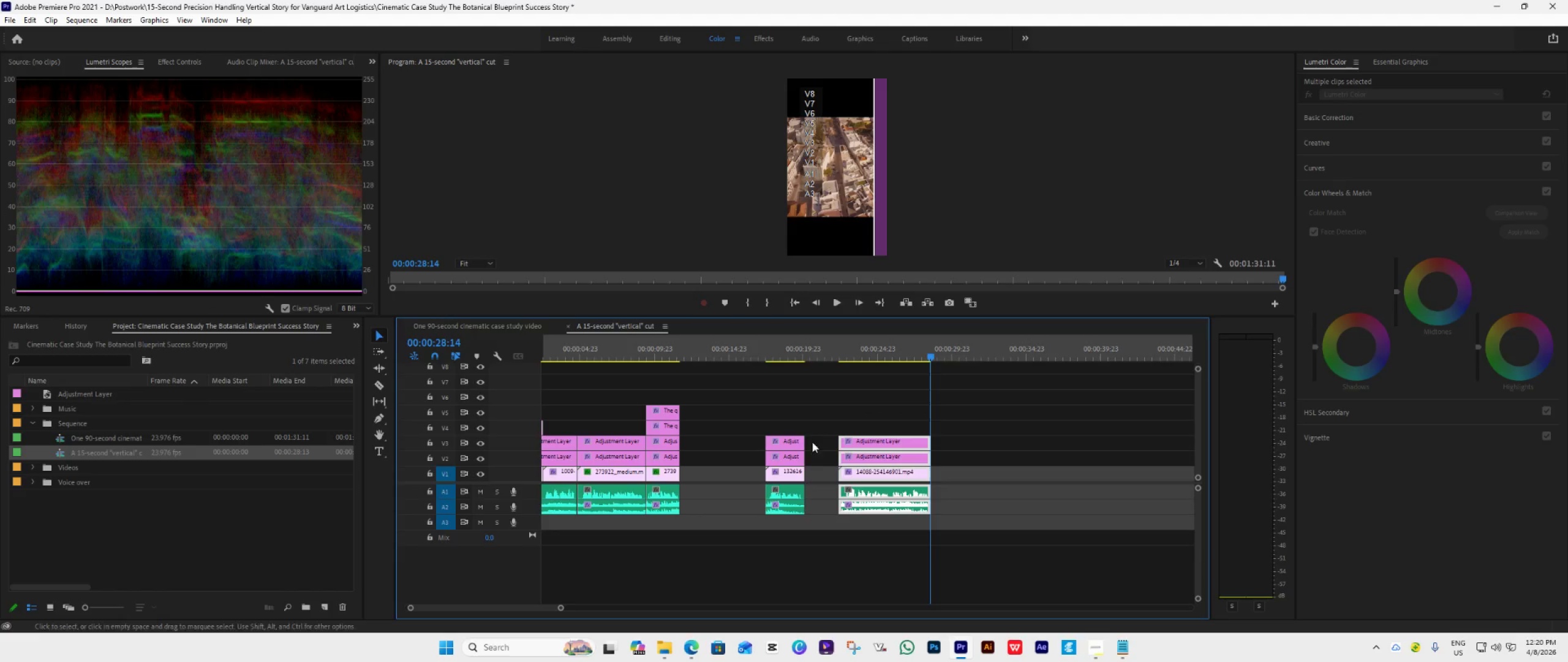 
left_click_drag(start_coordinate=[777, 405], to_coordinate=[809, 550])
 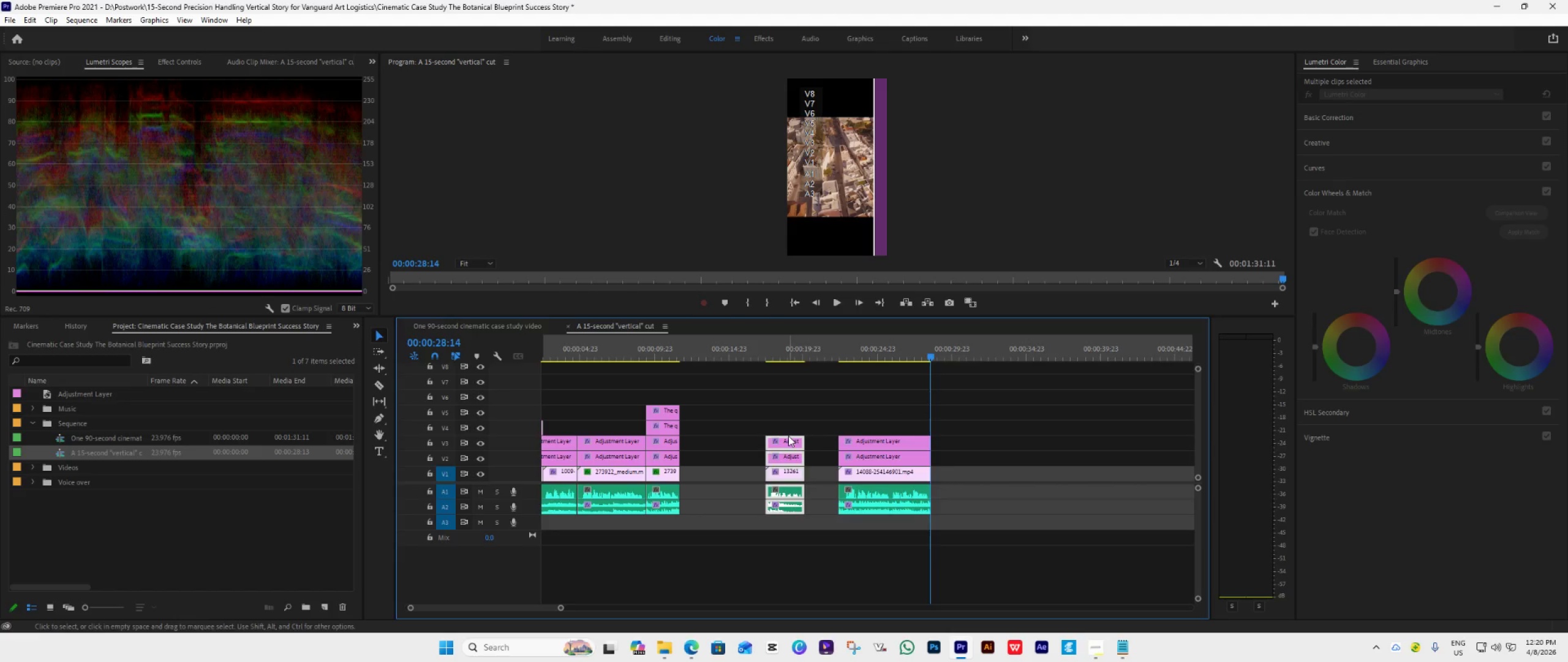 
left_click_drag(start_coordinate=[788, 436], to_coordinate=[823, 447])
 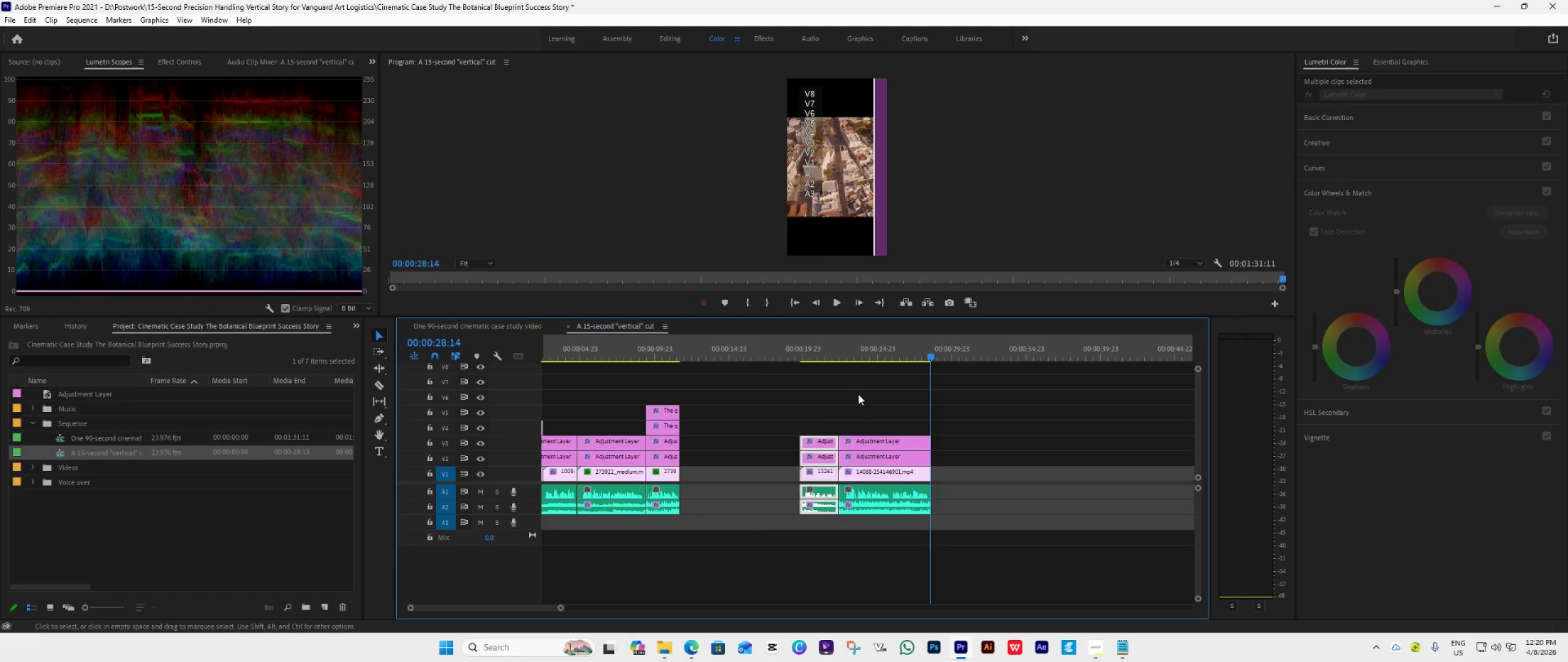 
left_click_drag(start_coordinate=[859, 394], to_coordinate=[899, 544])
 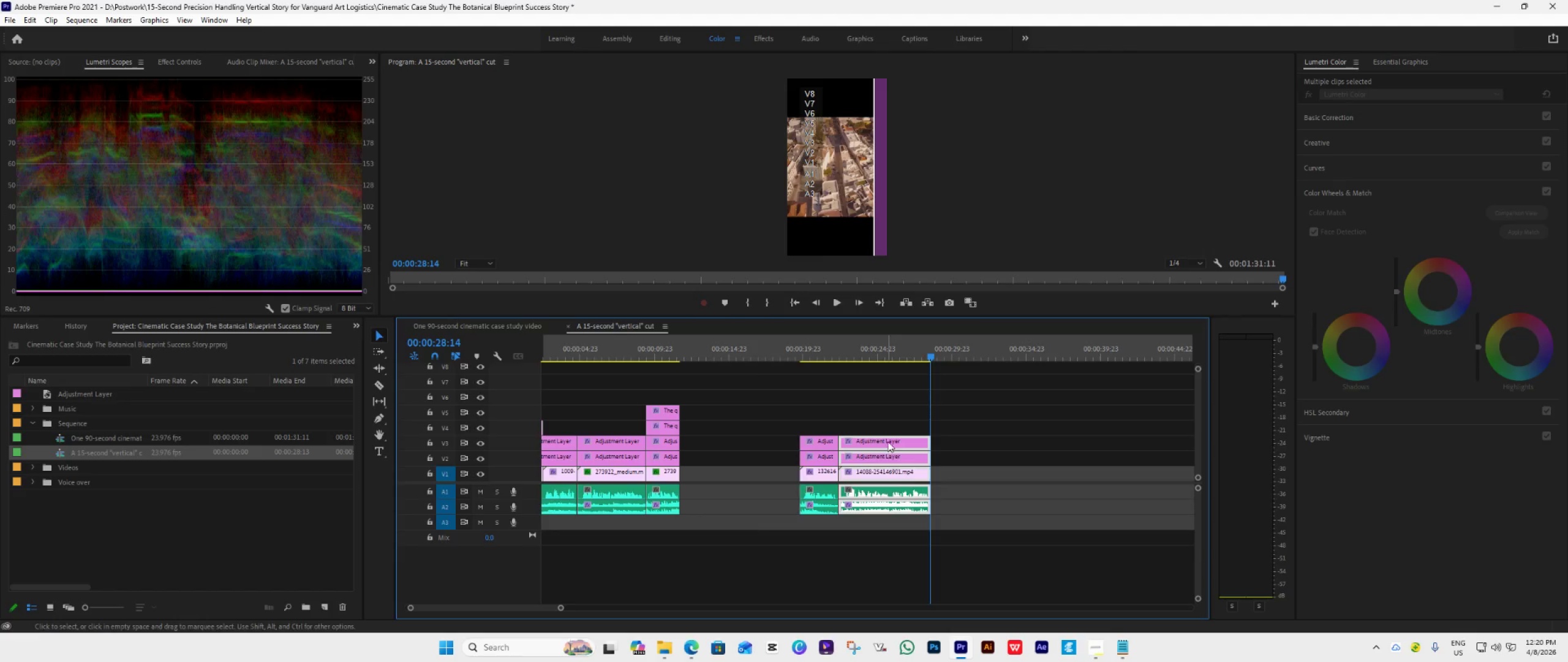 
left_click_drag(start_coordinate=[888, 441], to_coordinate=[726, 466])
 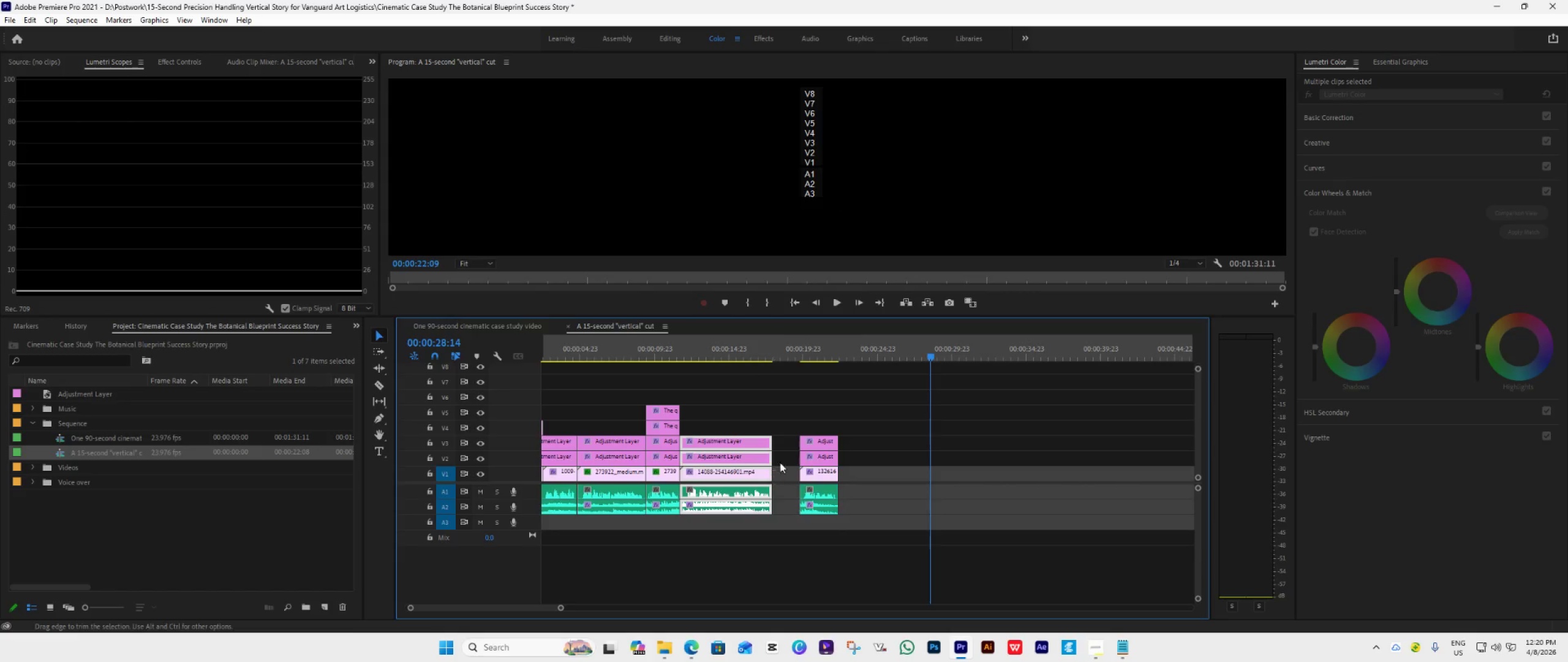 
left_click_drag(start_coordinate=[788, 406], to_coordinate=[836, 551])
 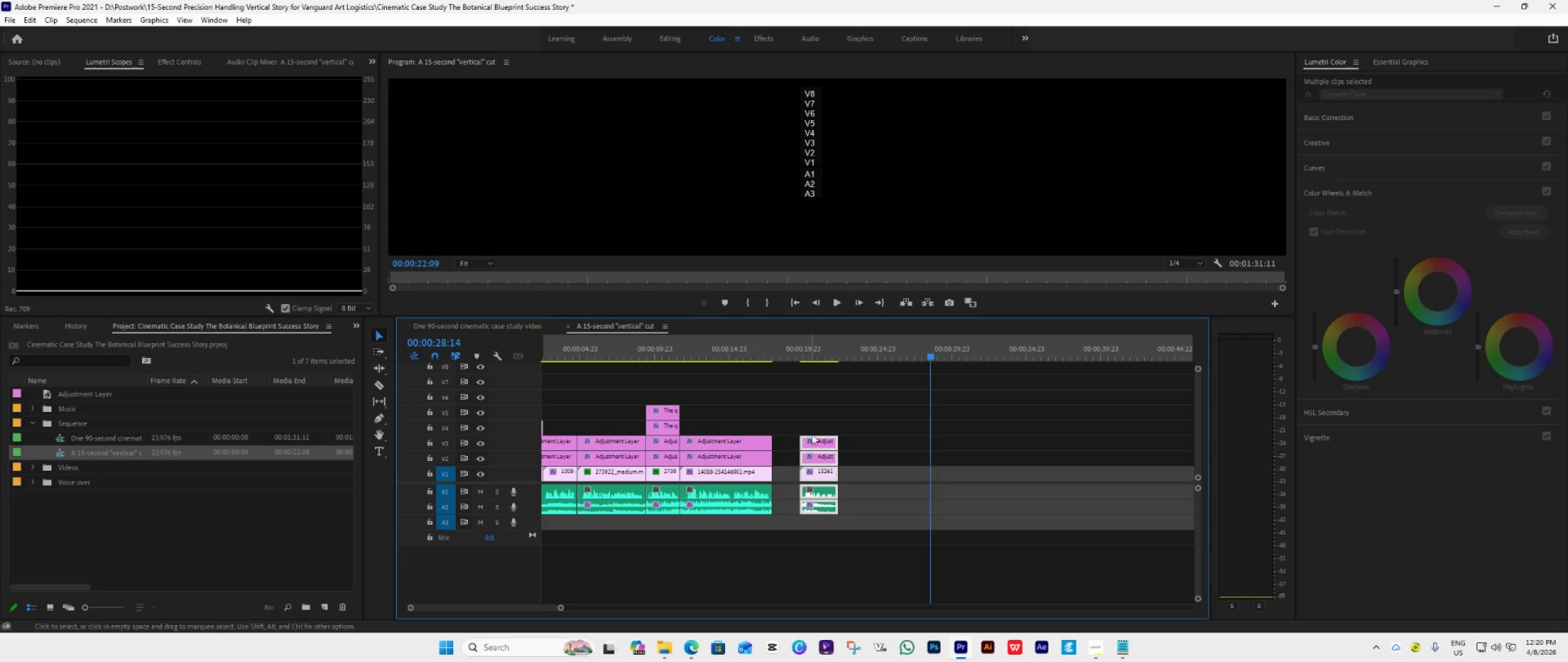 
left_click_drag(start_coordinate=[813, 439], to_coordinate=[783, 450])
 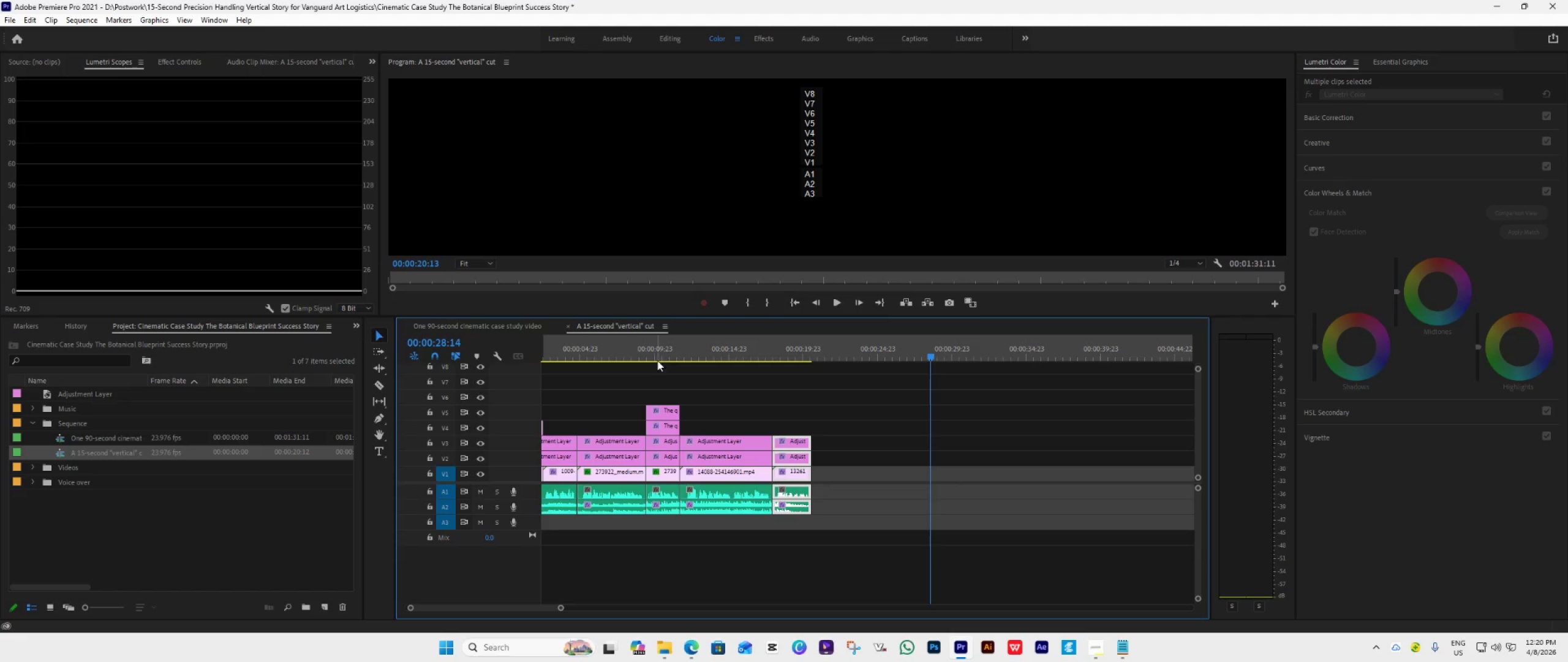 
left_click([646, 346])
 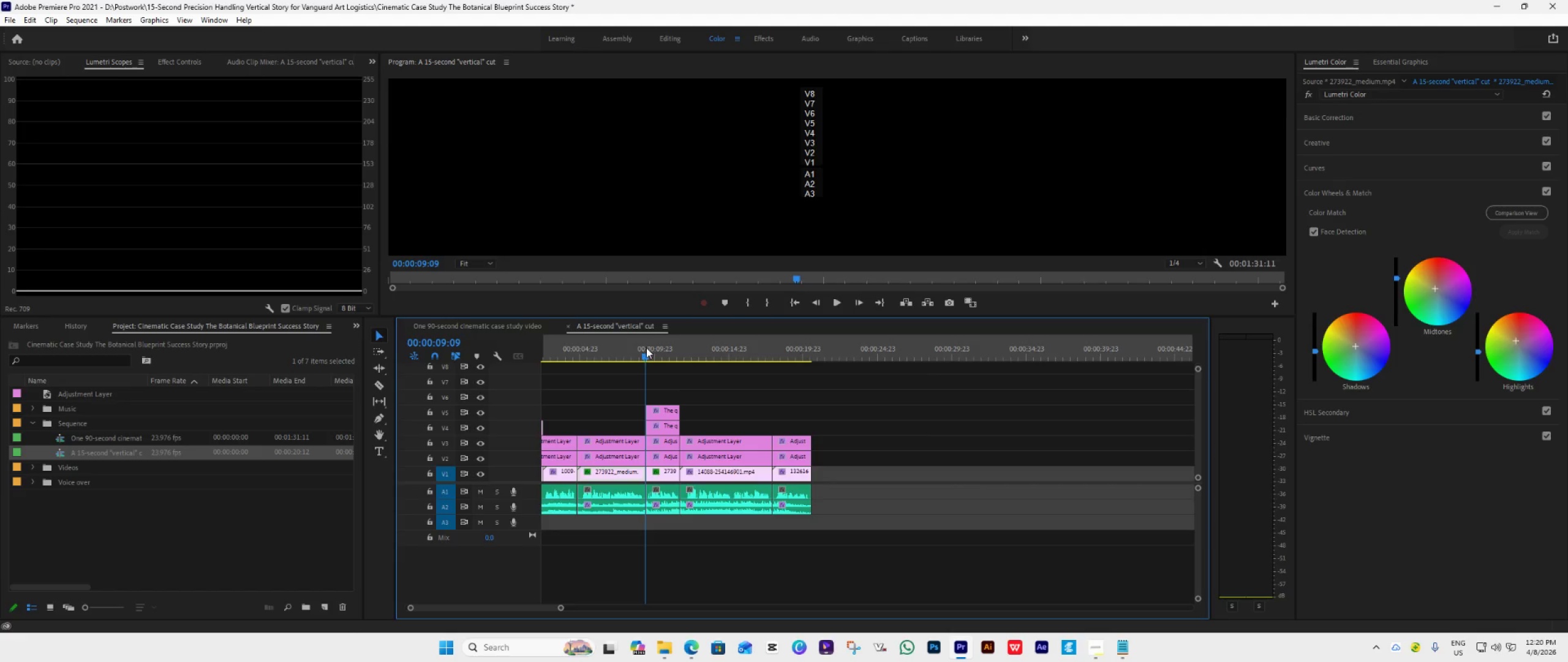 
key(Space)
 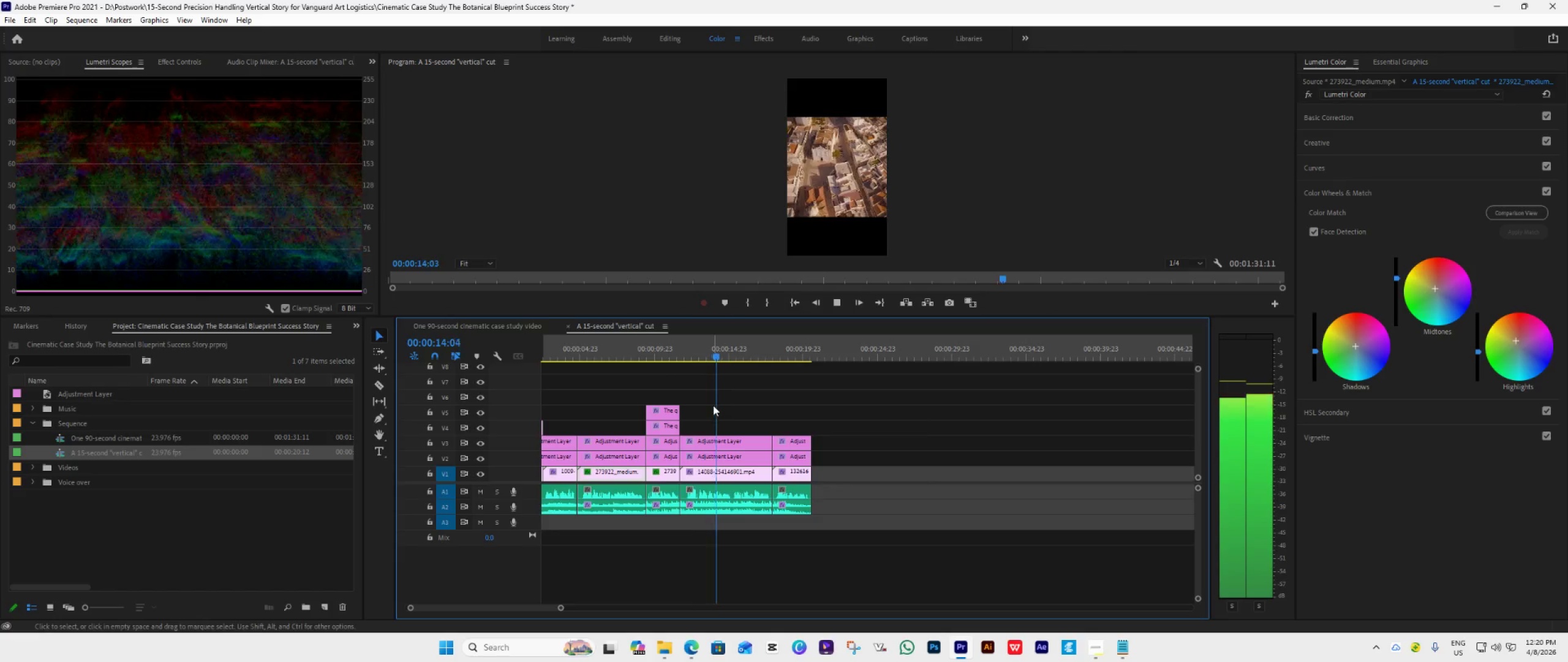 
wait(9.89)
 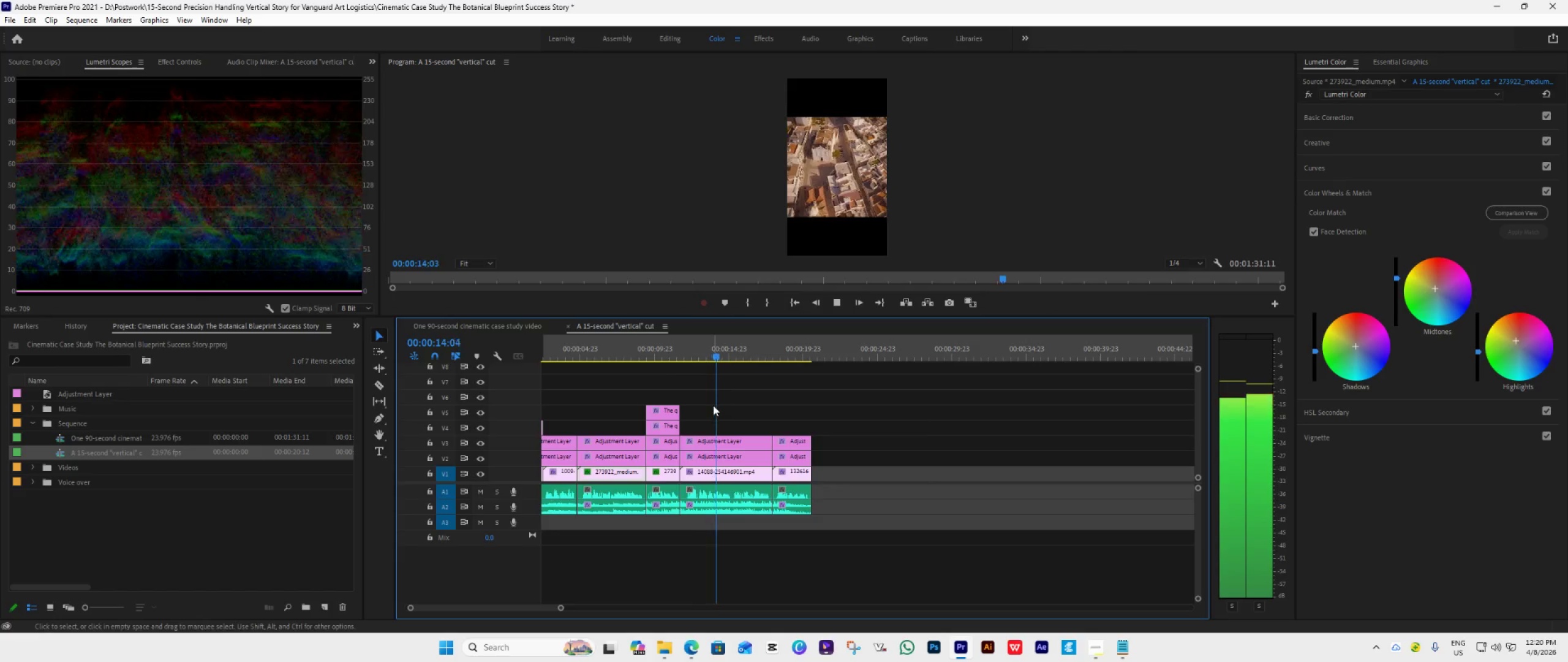 
key(Space)
 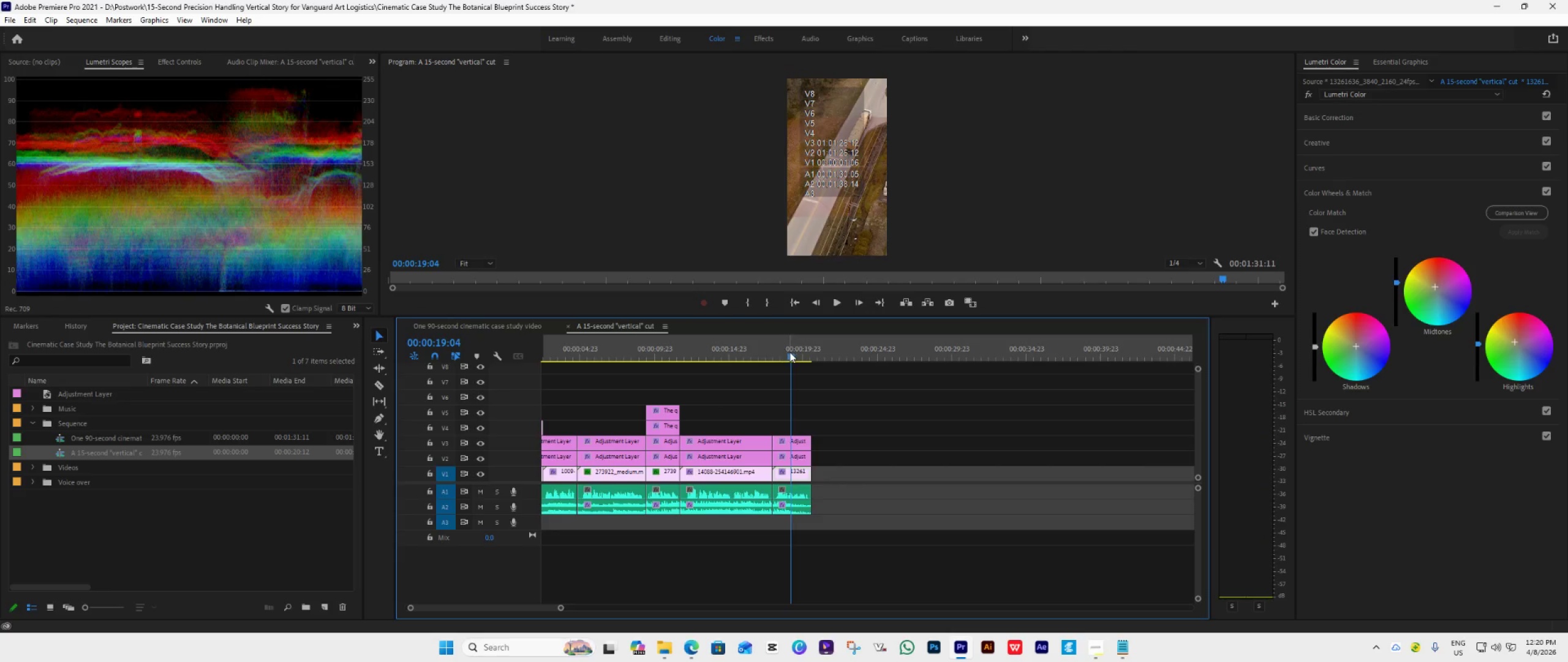 
left_click_drag(start_coordinate=[790, 353], to_coordinate=[685, 420])
 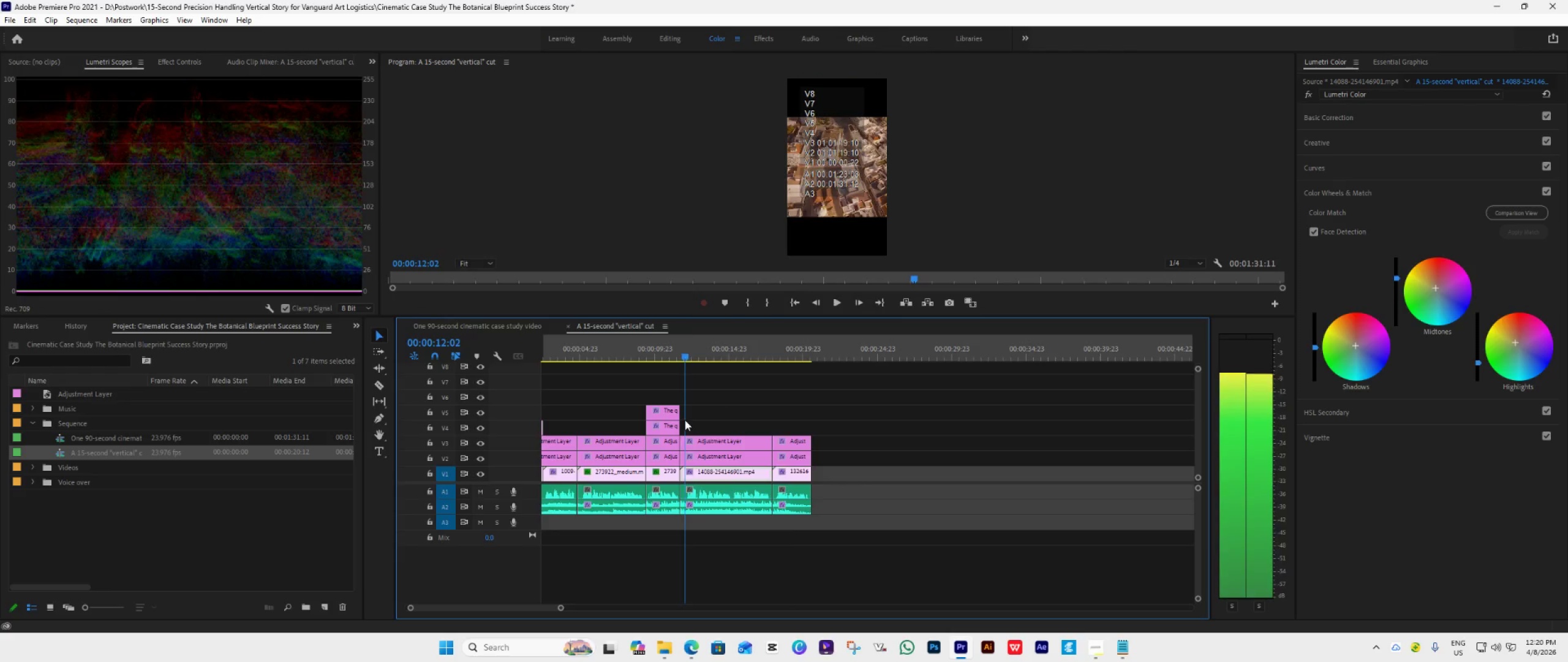 
key(Space)
 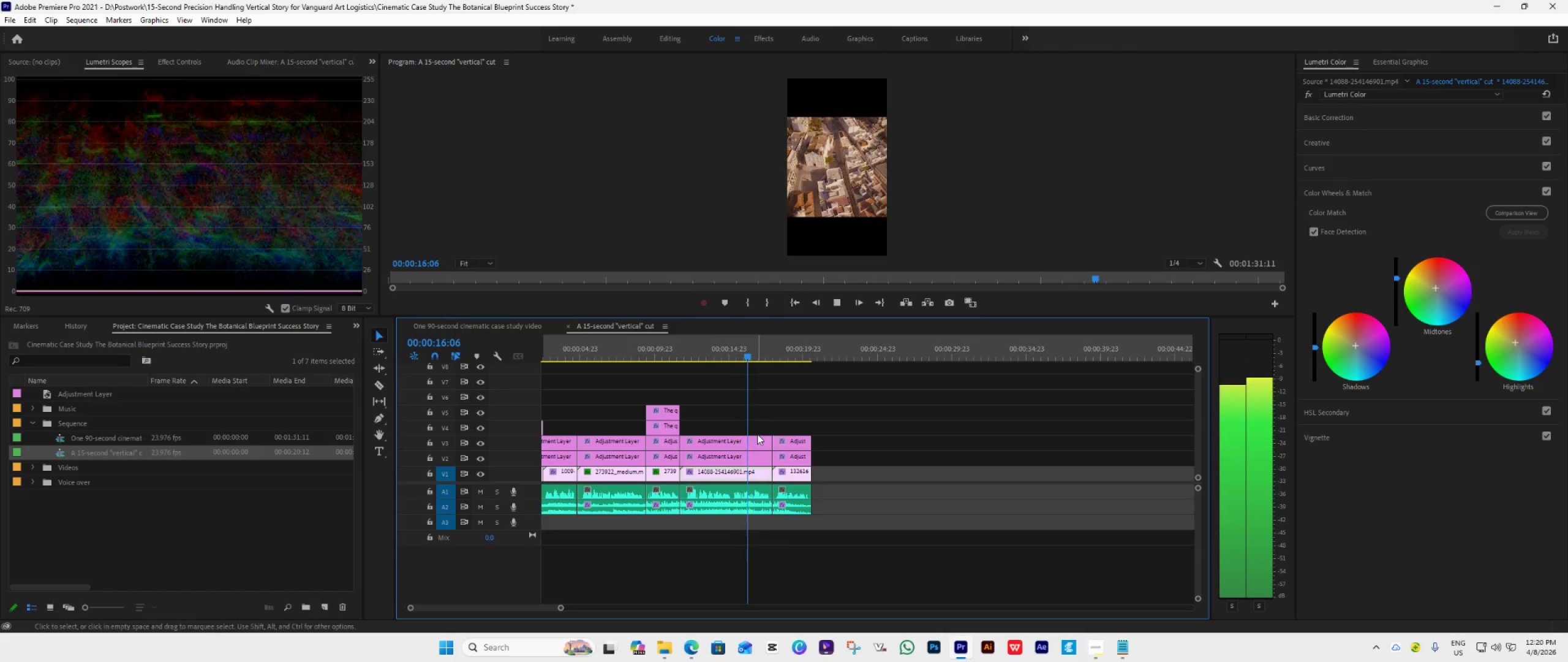 
wait(5.77)
 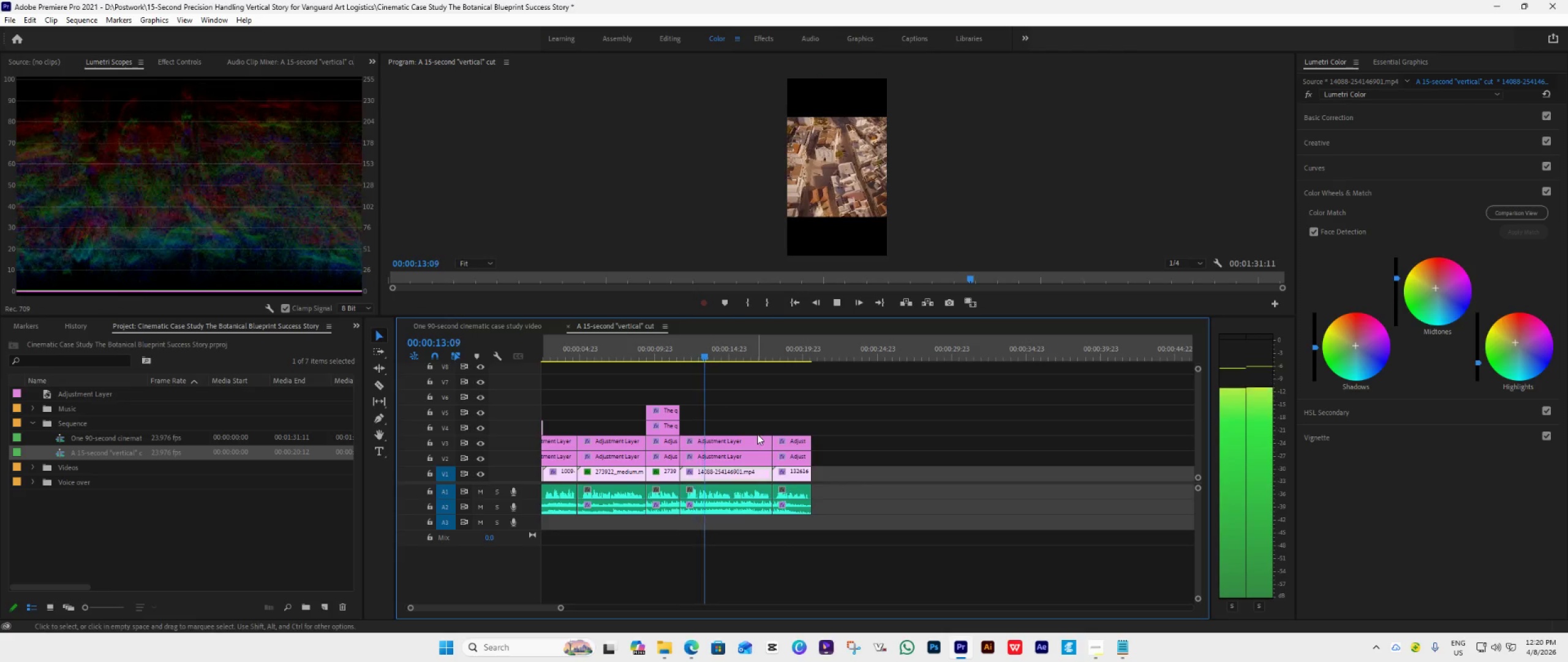 
key(Space)
 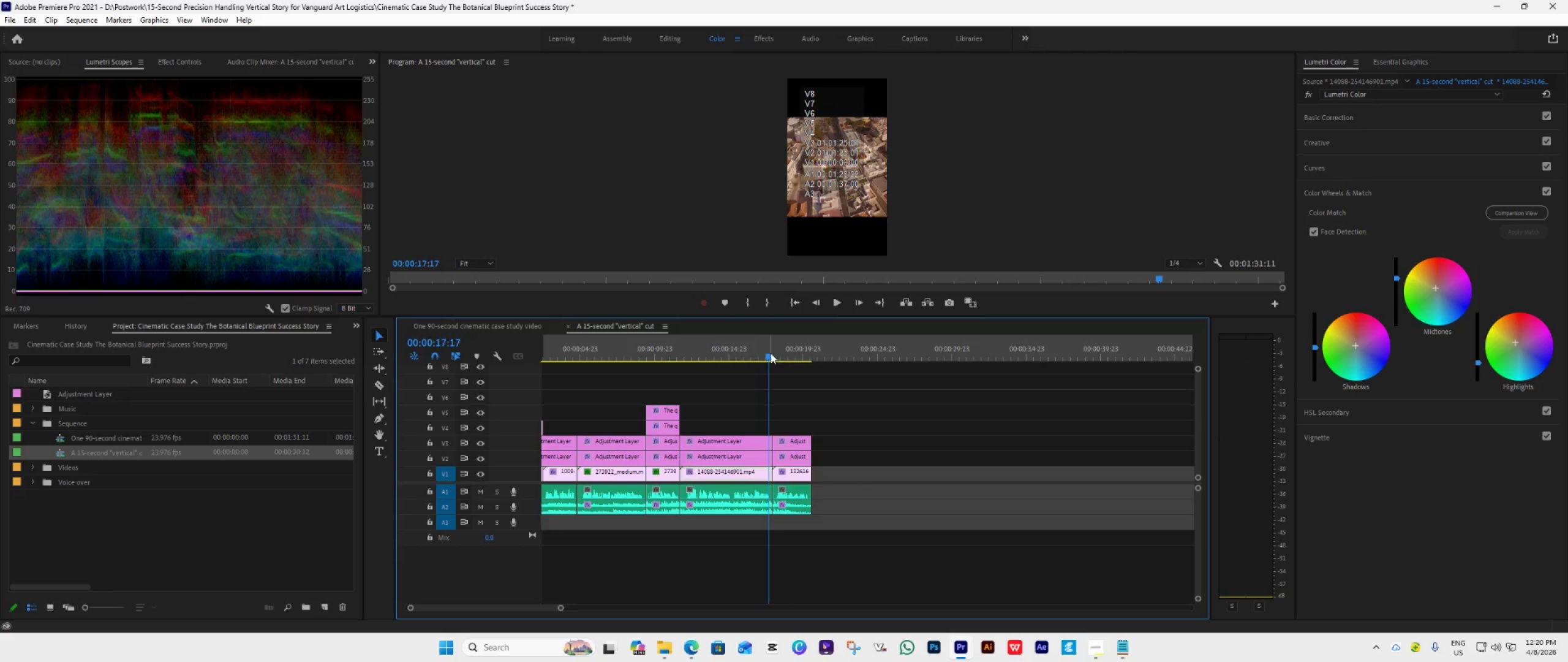 
left_click_drag(start_coordinate=[771, 353], to_coordinate=[736, 374])
 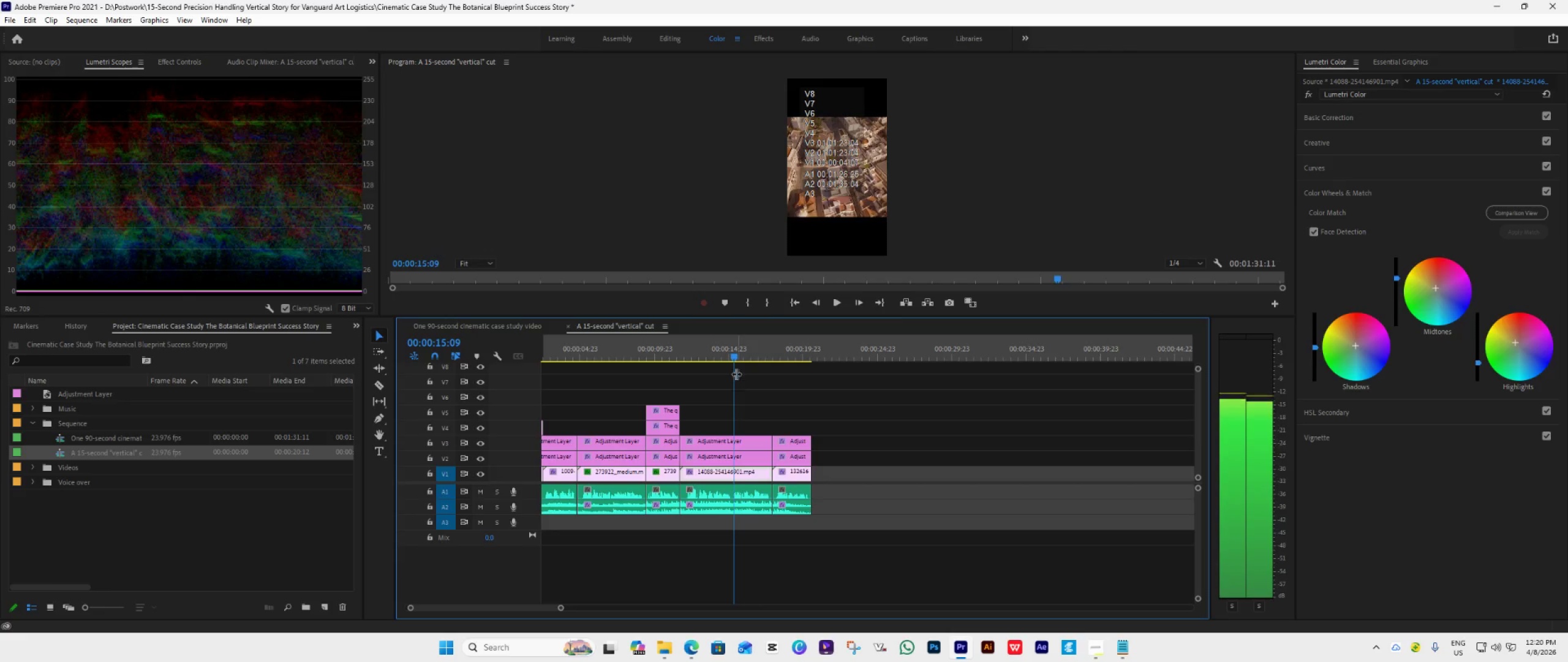 
key(Space)
 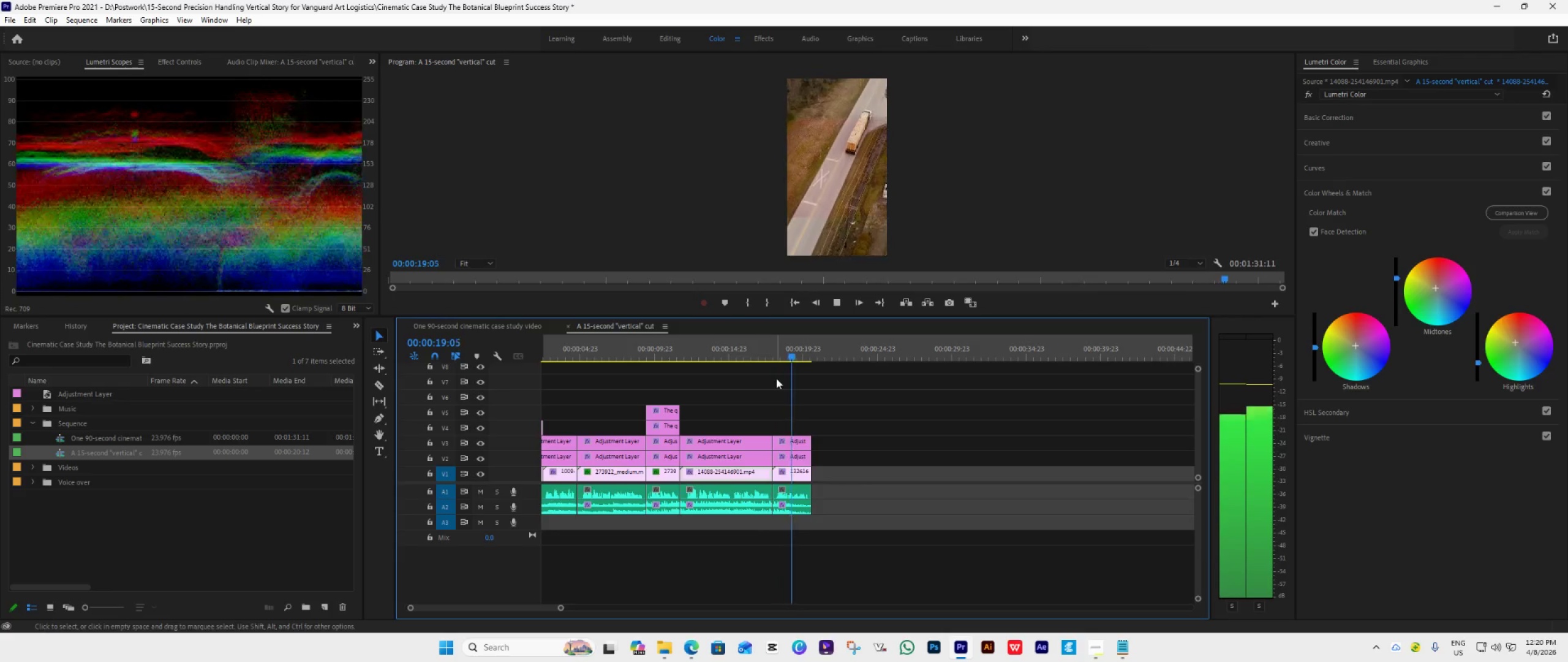 
wait(5.59)
 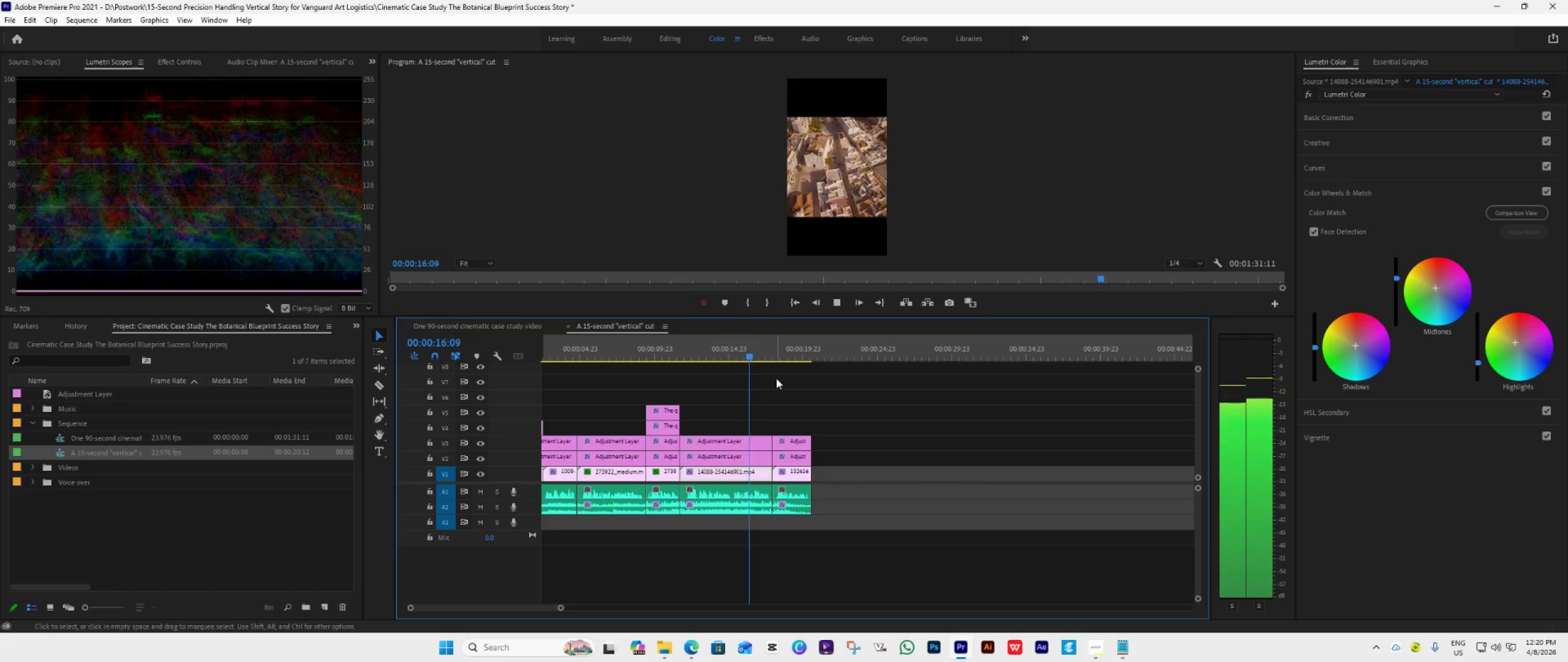 
left_click_drag(start_coordinate=[805, 357], to_coordinate=[660, 407])
 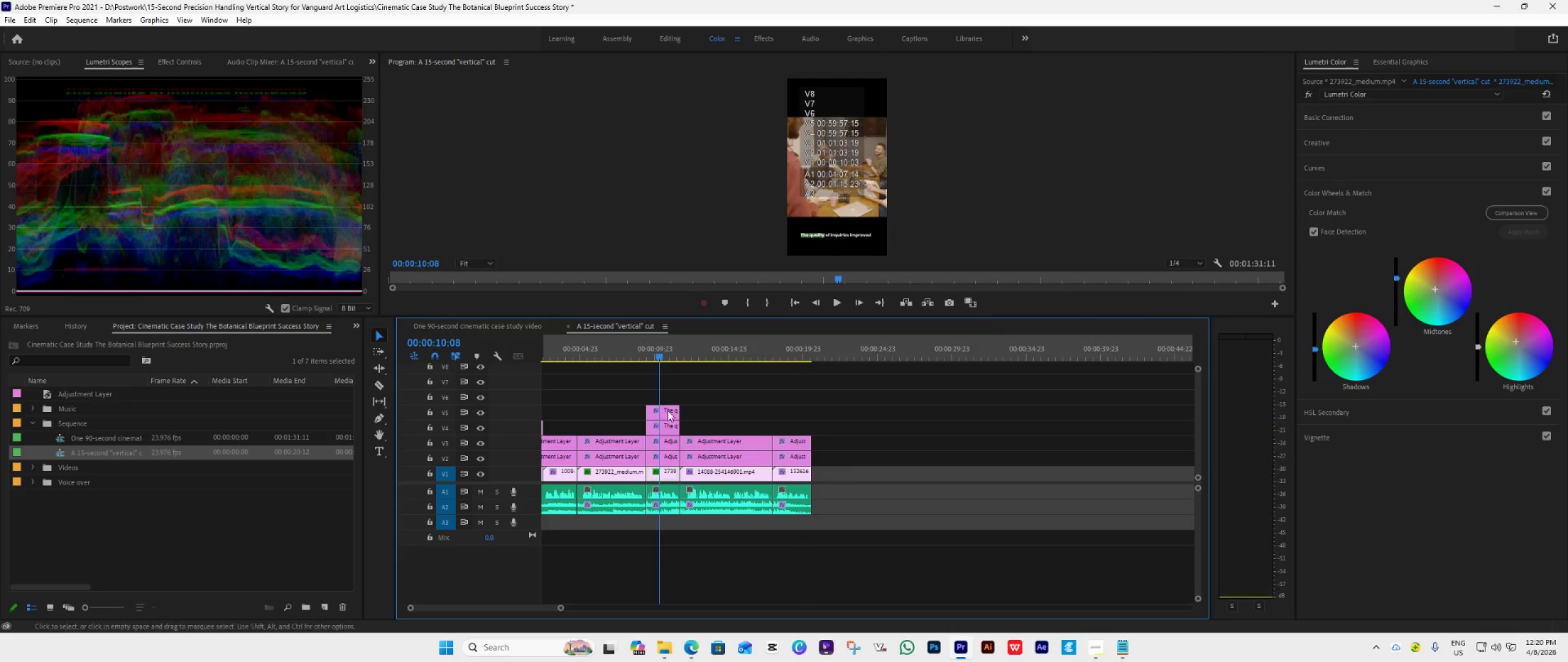 
key(Space)
 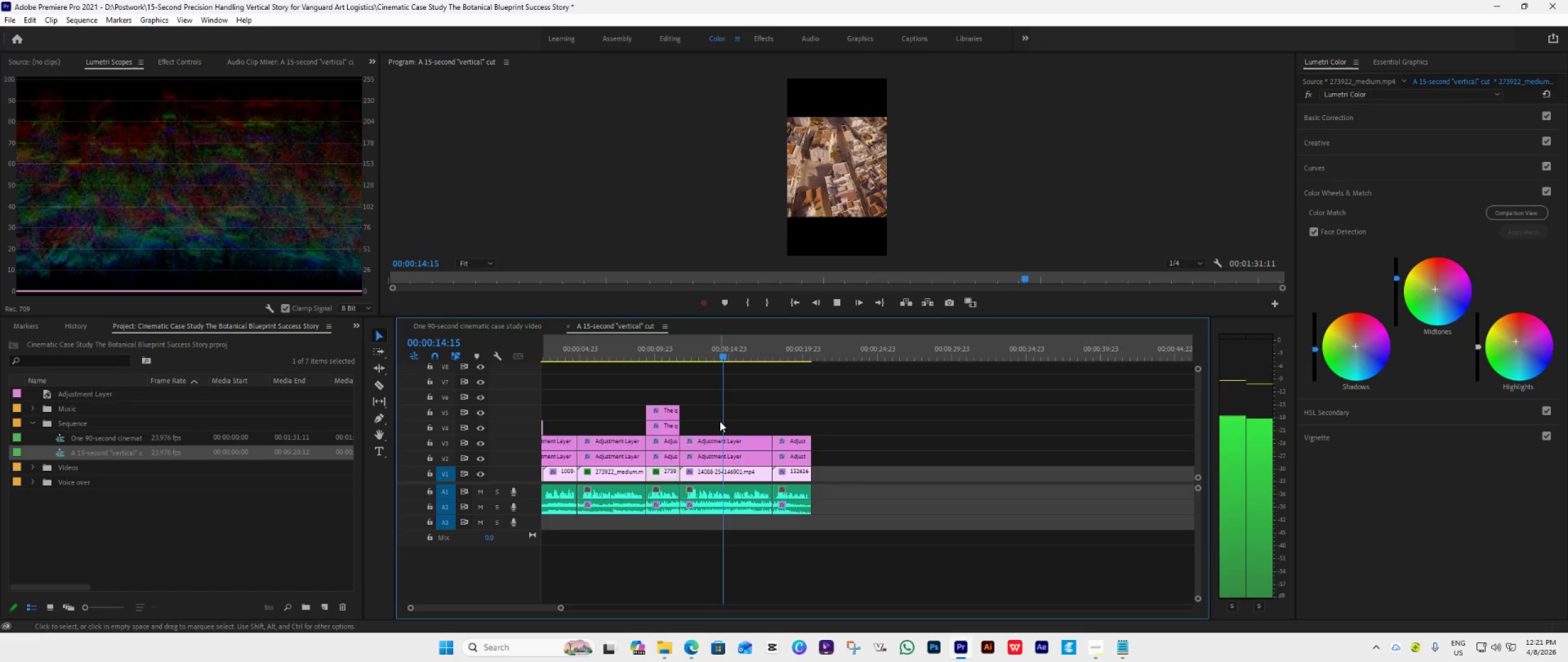 
wait(9.44)
 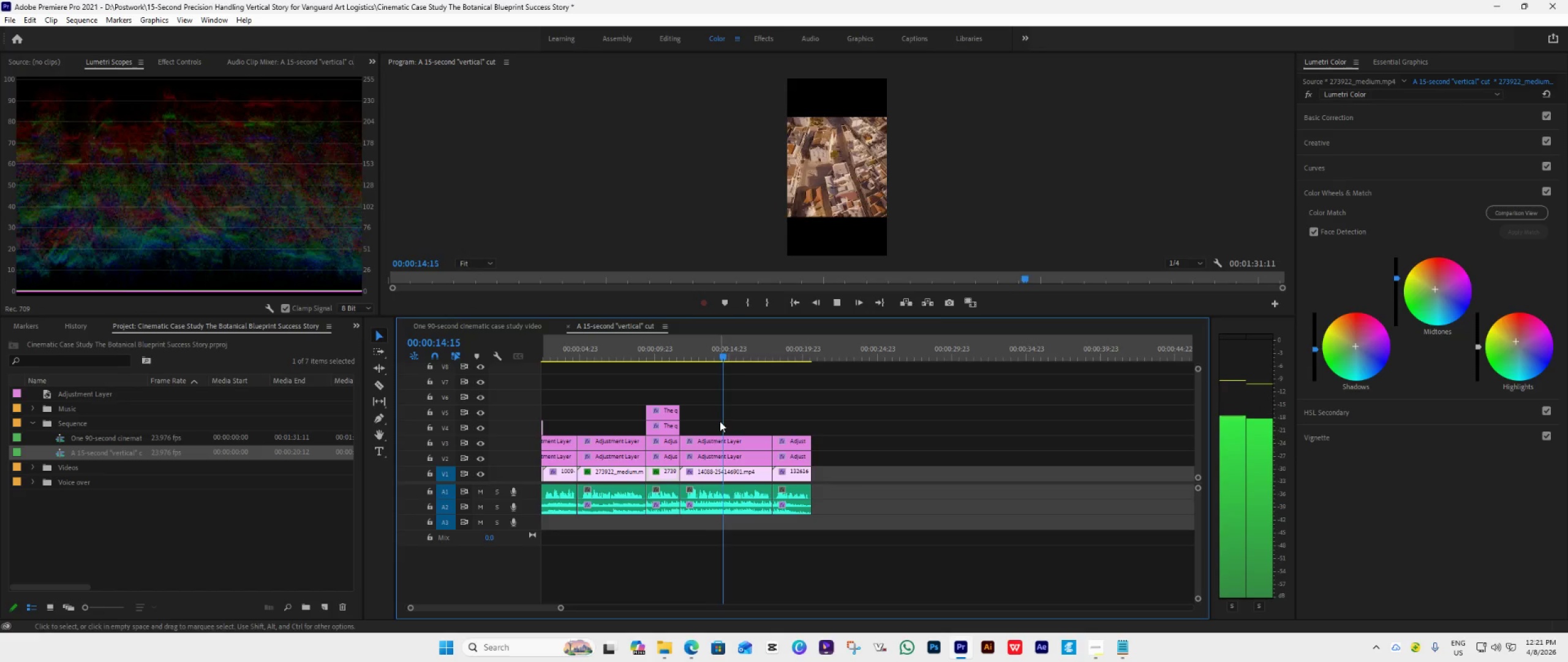 
left_click_drag(start_coordinate=[802, 352], to_coordinate=[705, 412])
 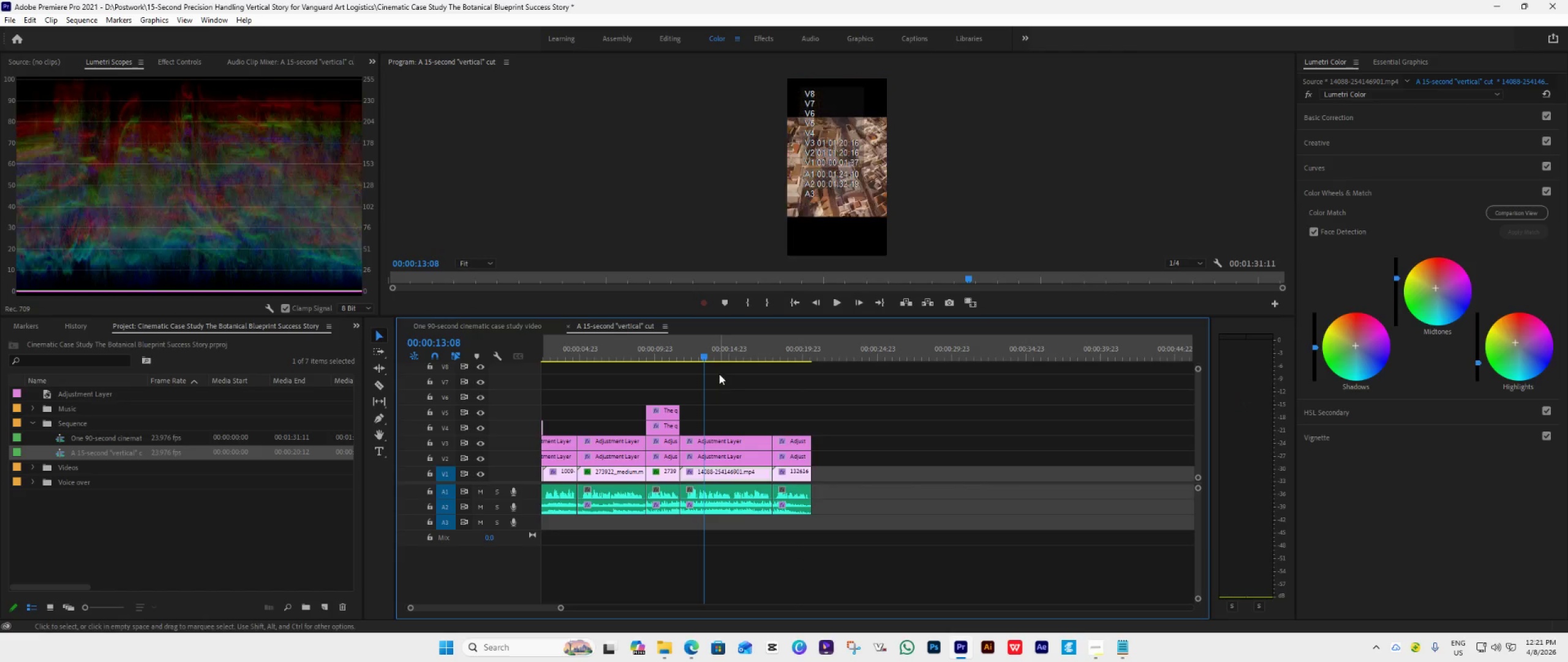 
key(Space)
 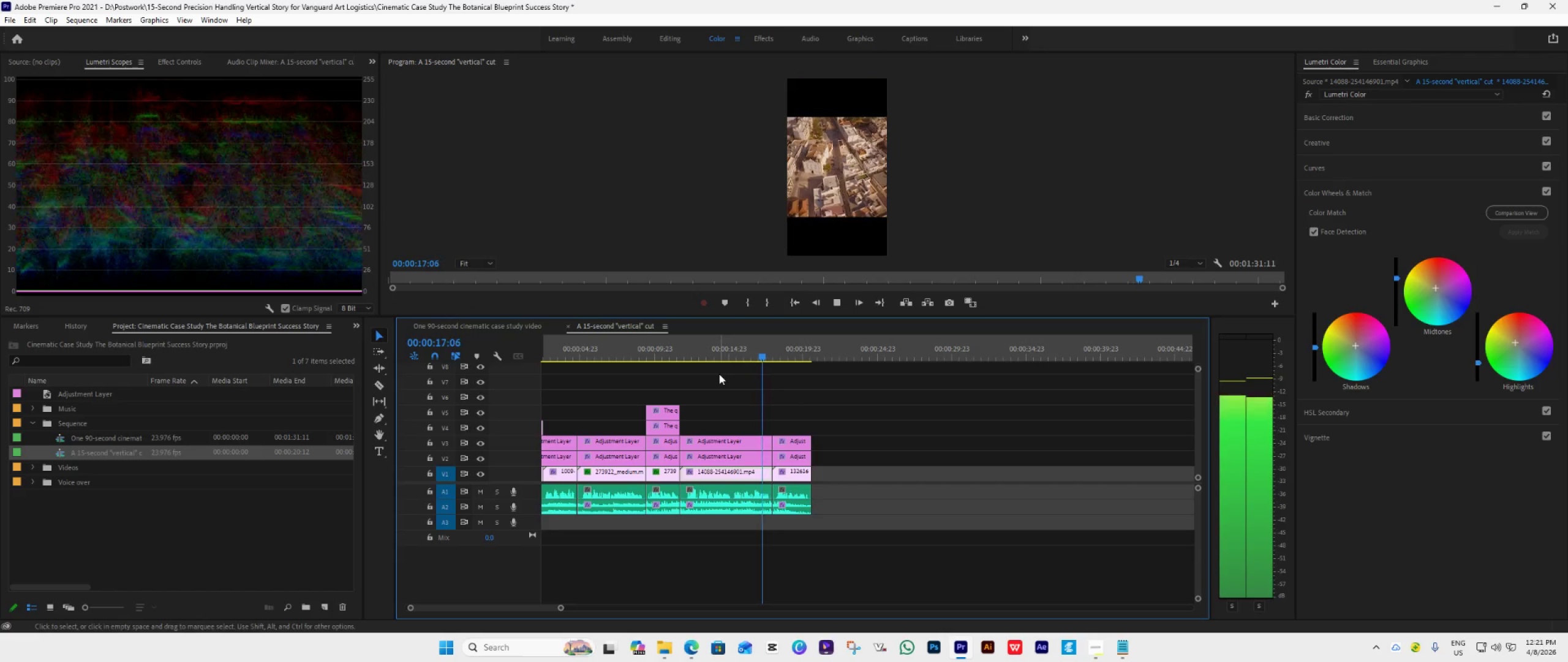 
wait(5.45)
 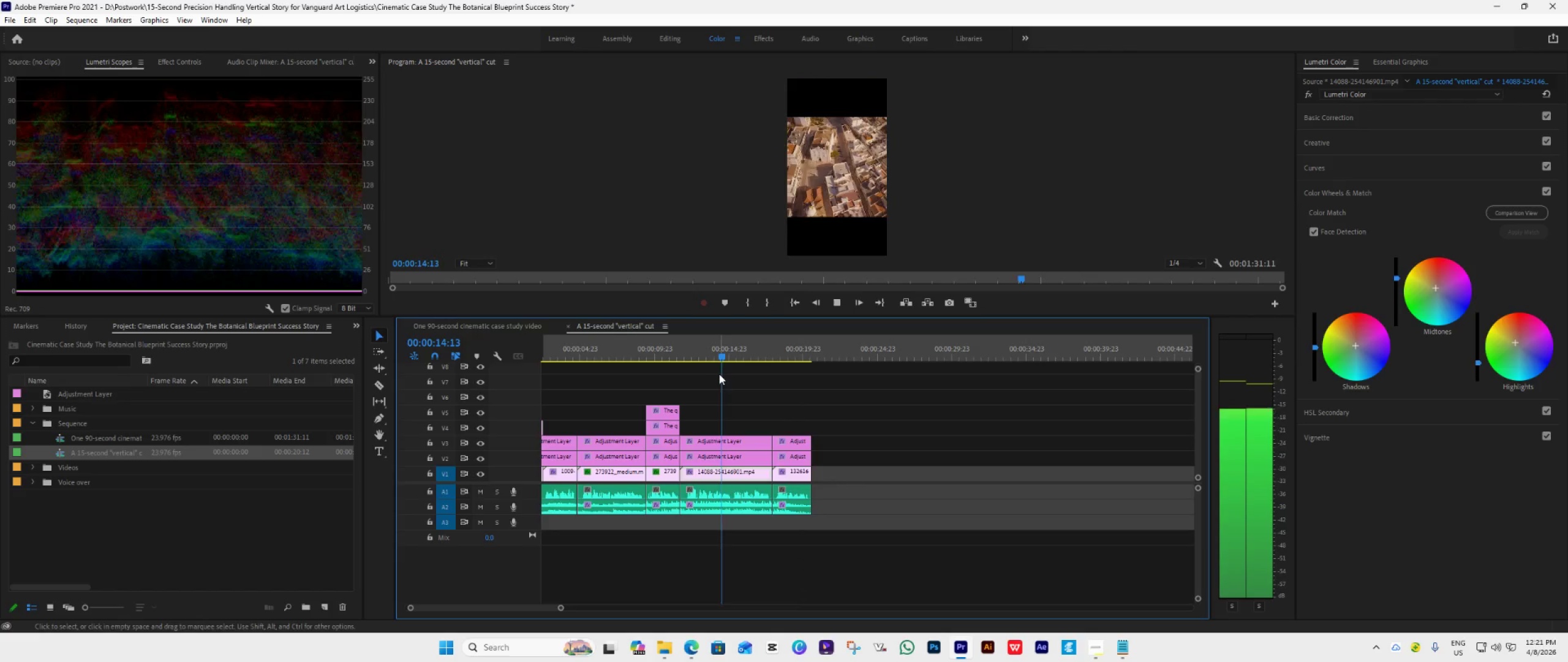 
key(Space)
 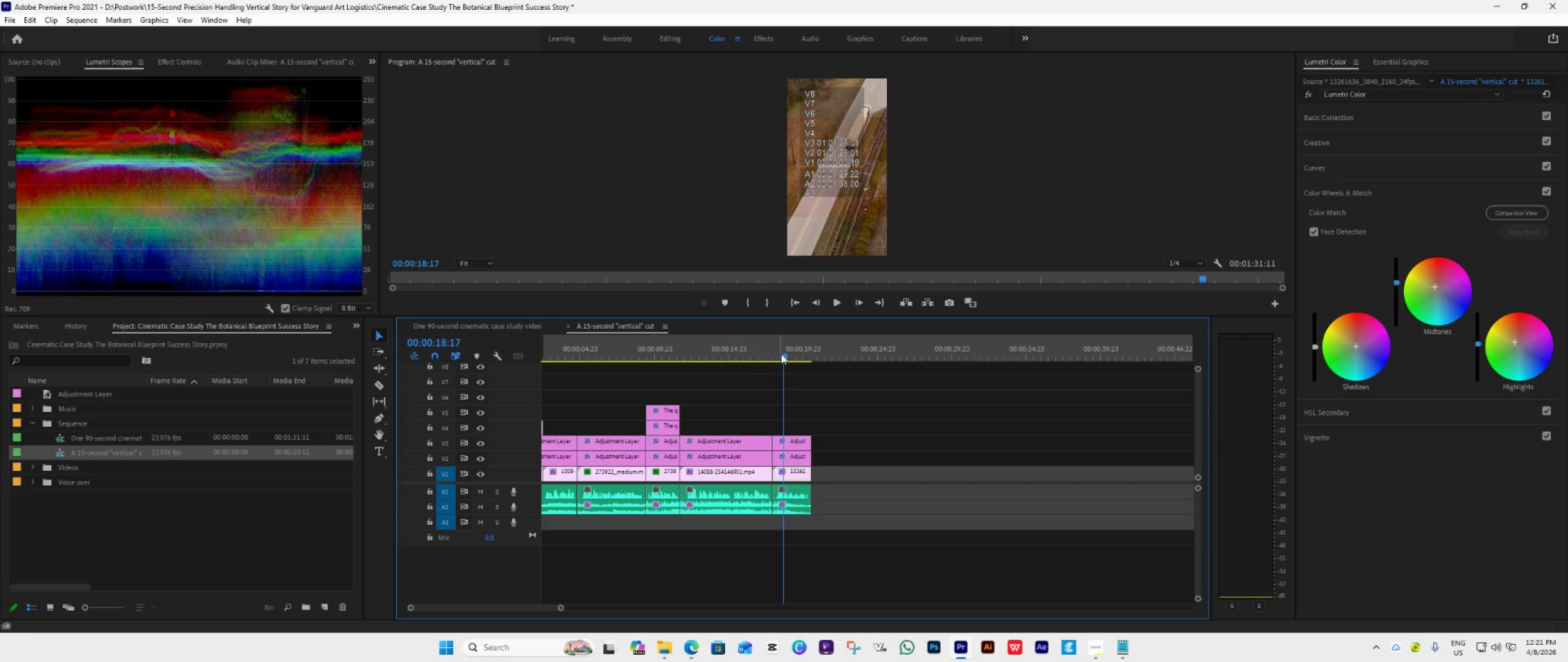 
left_click_drag(start_coordinate=[782, 352], to_coordinate=[734, 403])
 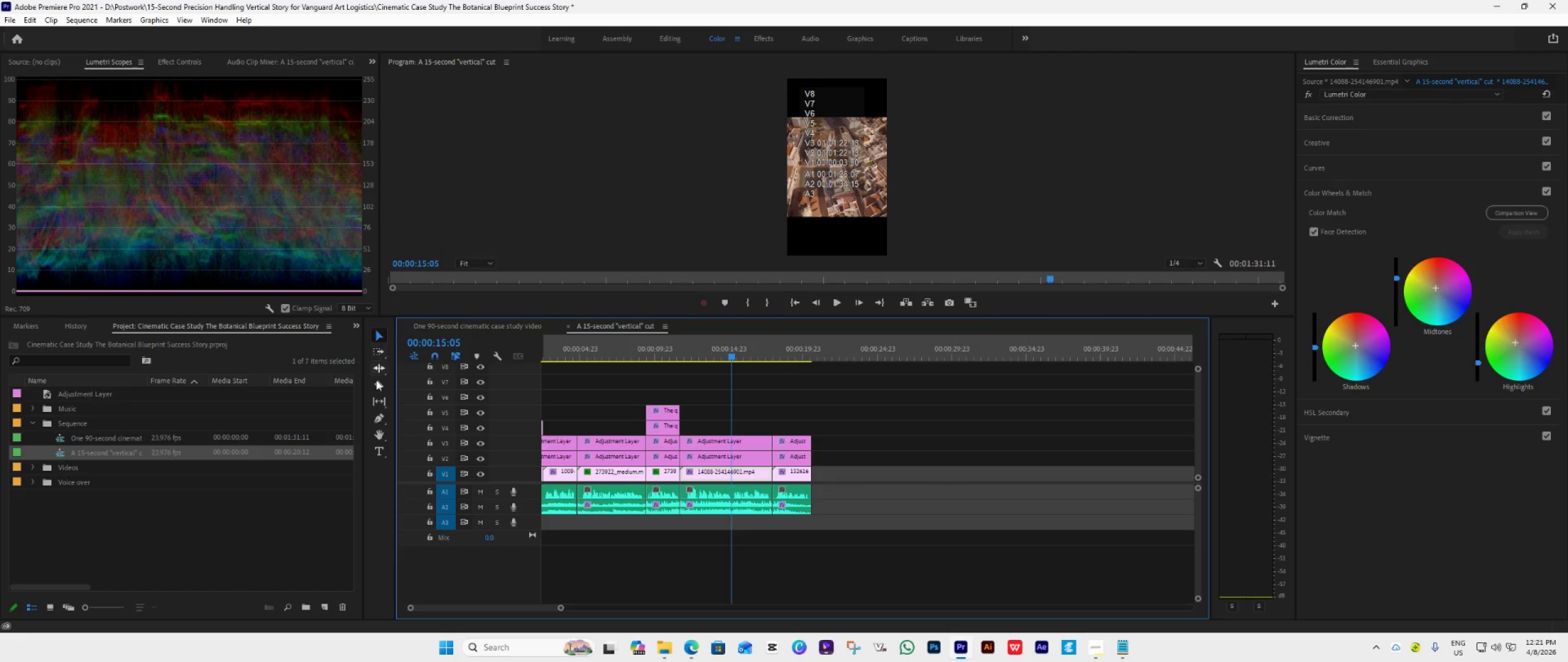 
left_click([380, 388])
 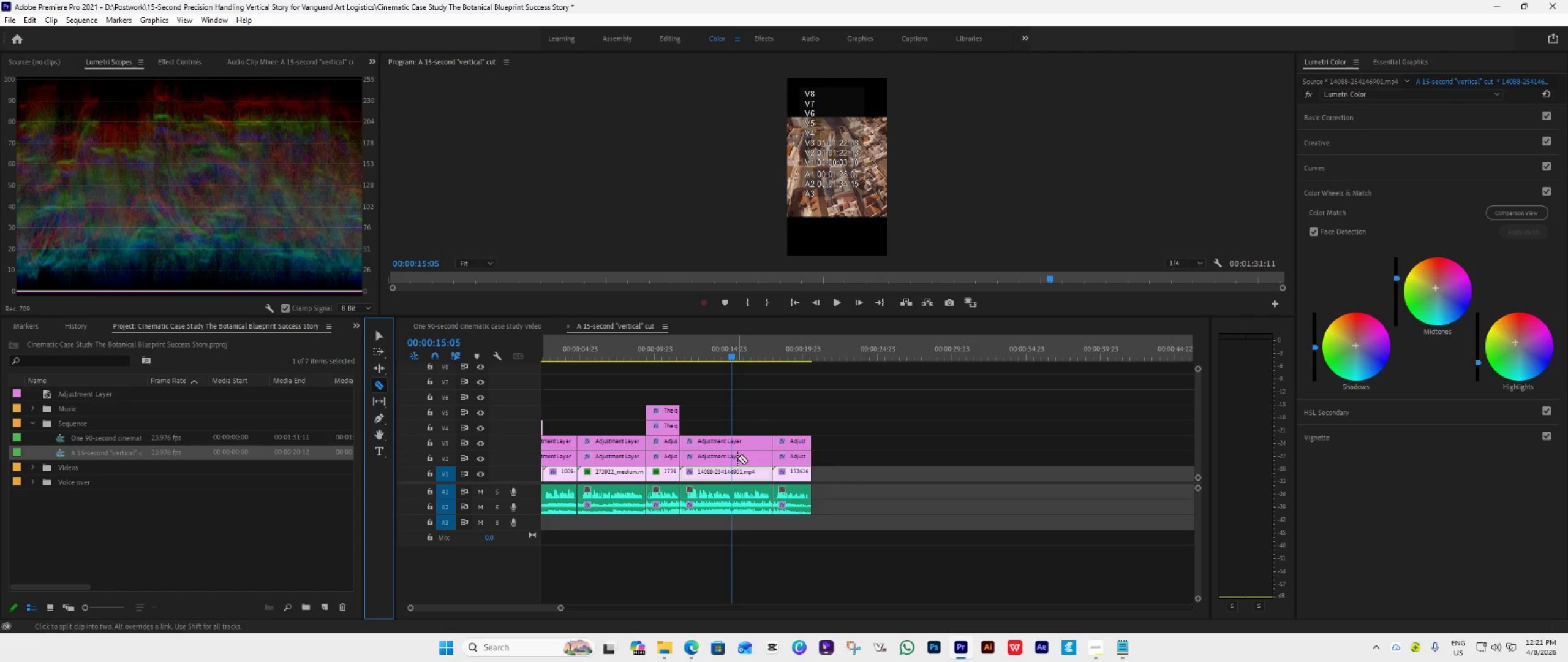 
hold_key(key=ShiftLeft, duration=1.08)
left_click([734, 445])
 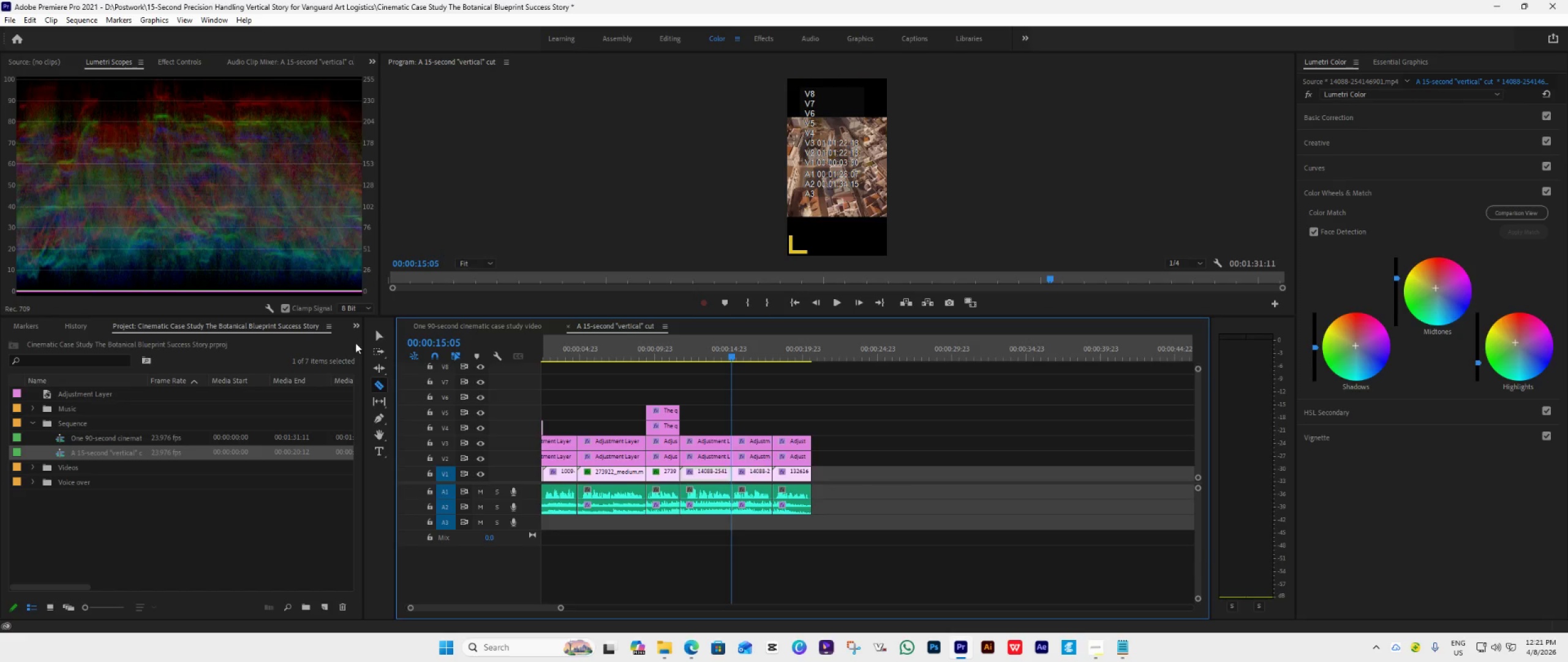 
left_click([382, 331])
 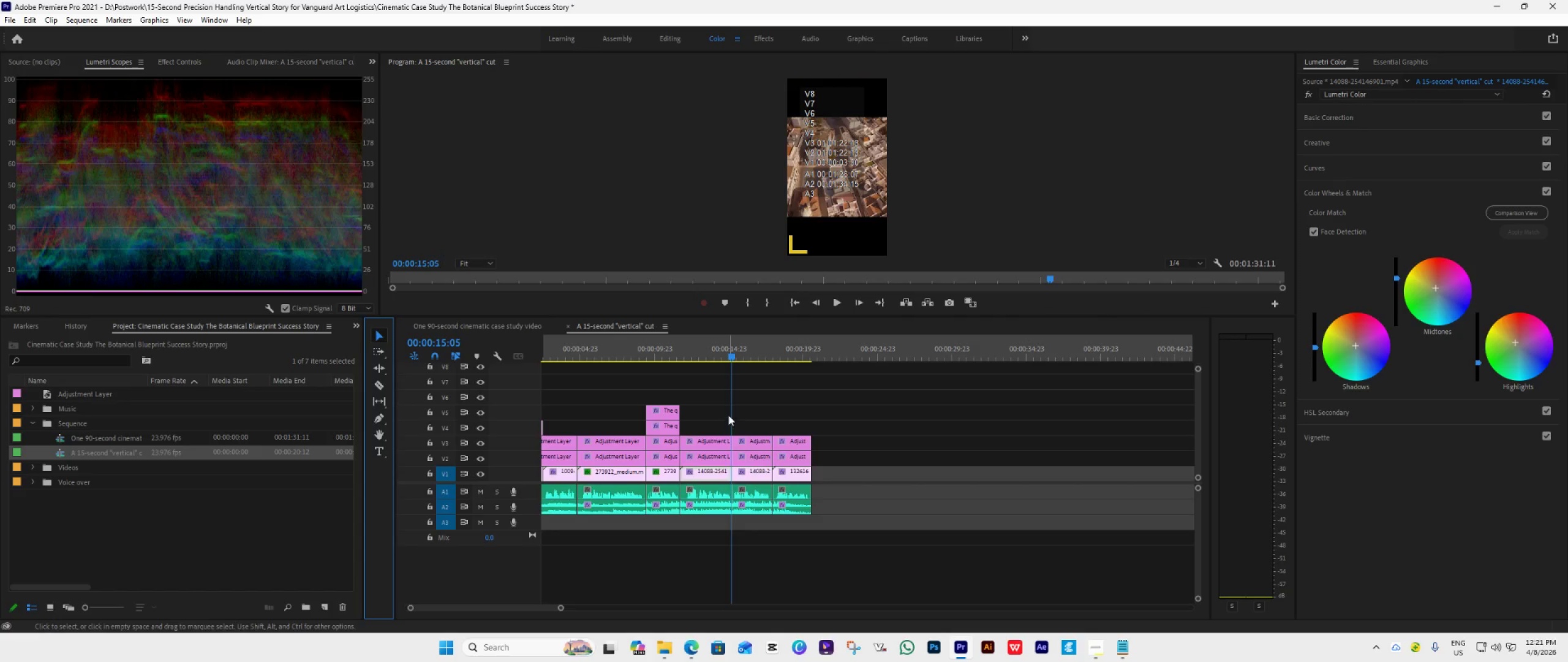 
left_click_drag(start_coordinate=[709, 401], to_coordinate=[704, 587])
 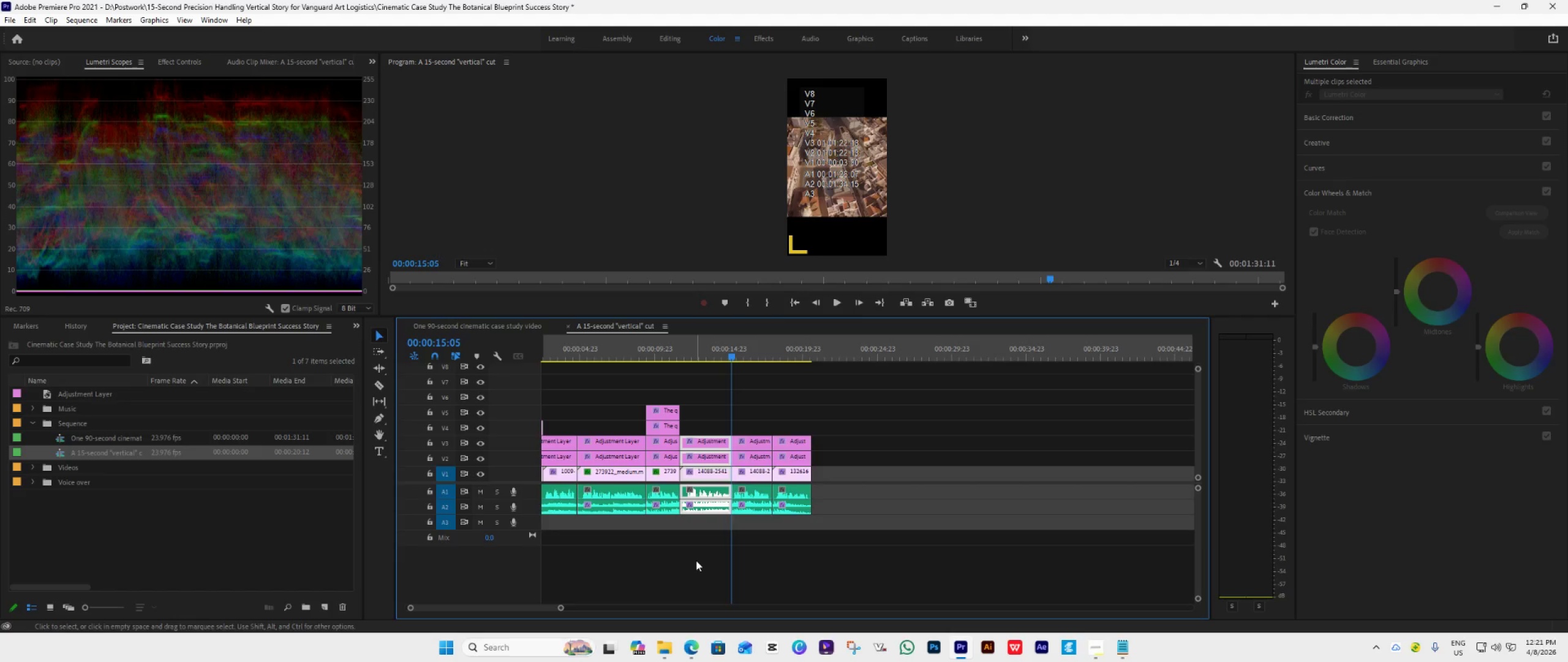 
key(Delete)
 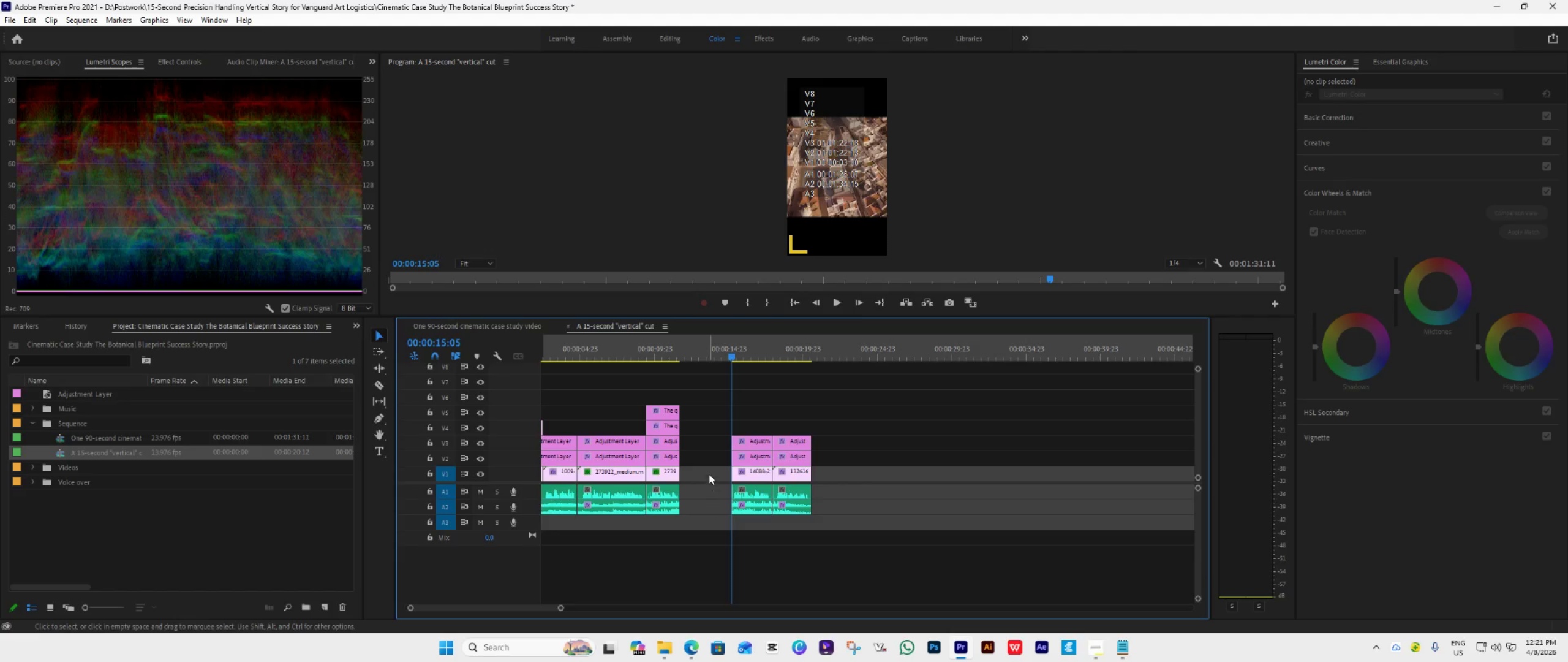 
left_click([709, 471])
 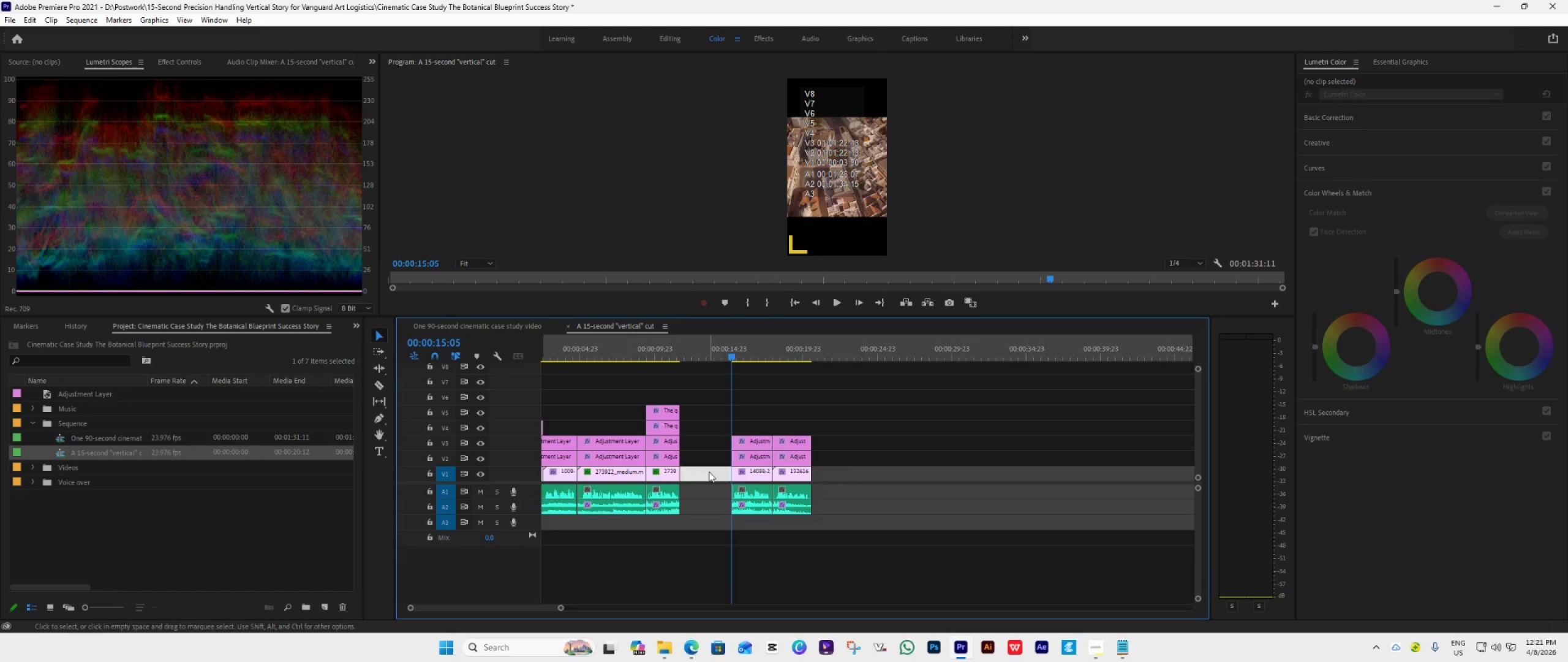 
key(Delete)
 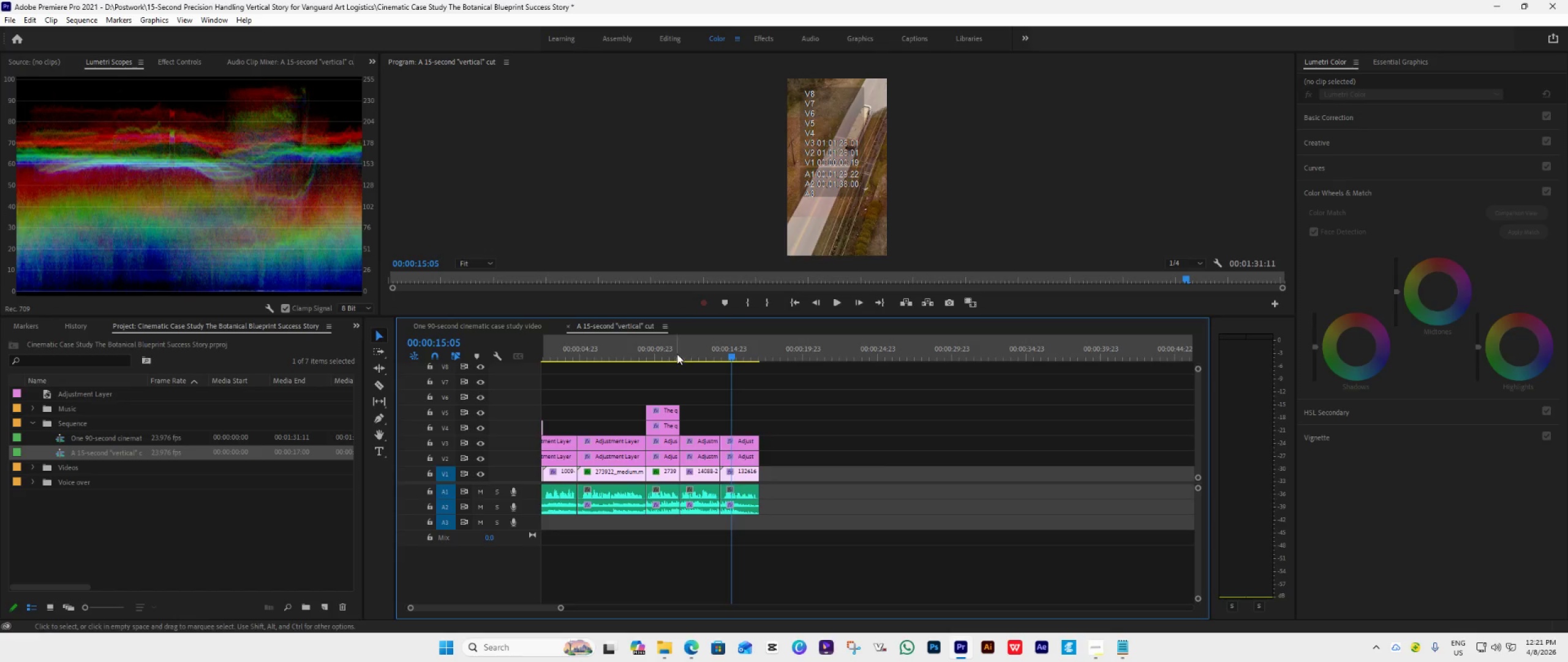 
left_click([652, 348])
 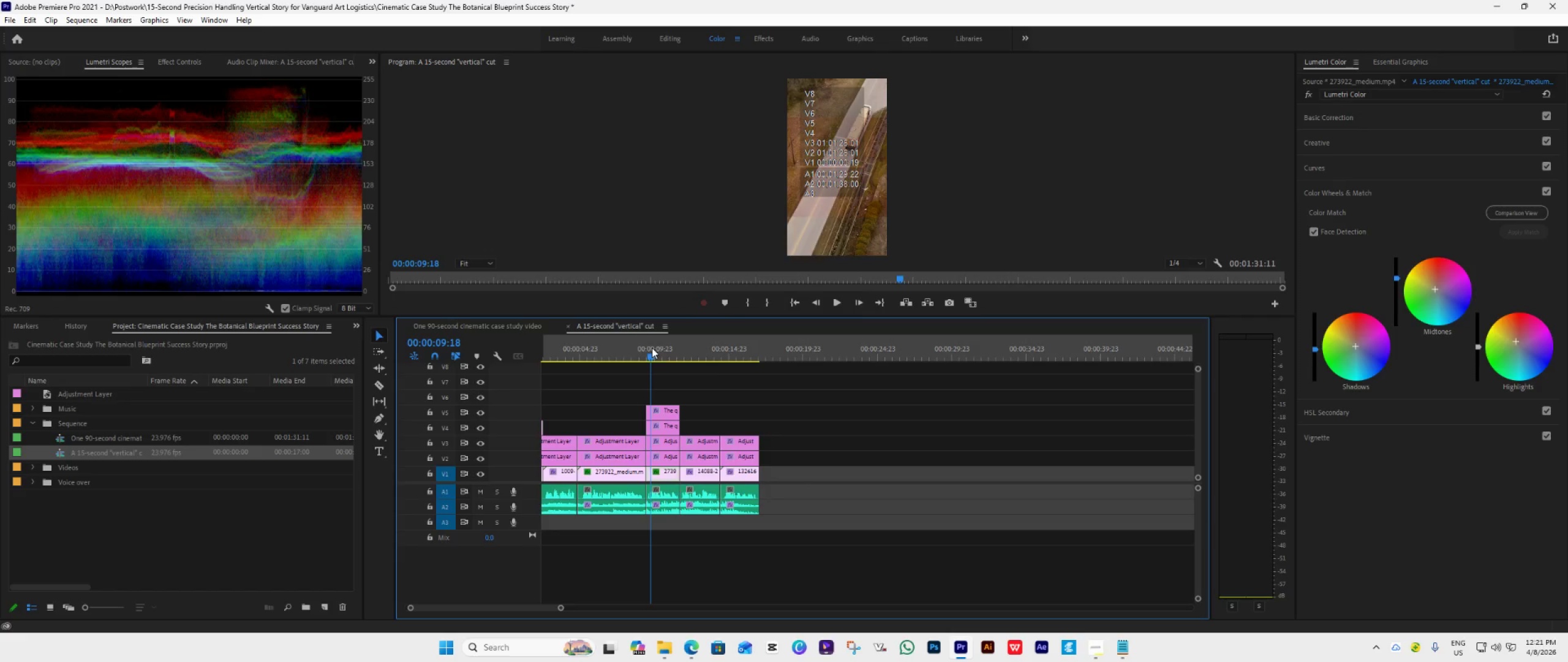 
key(Space)
 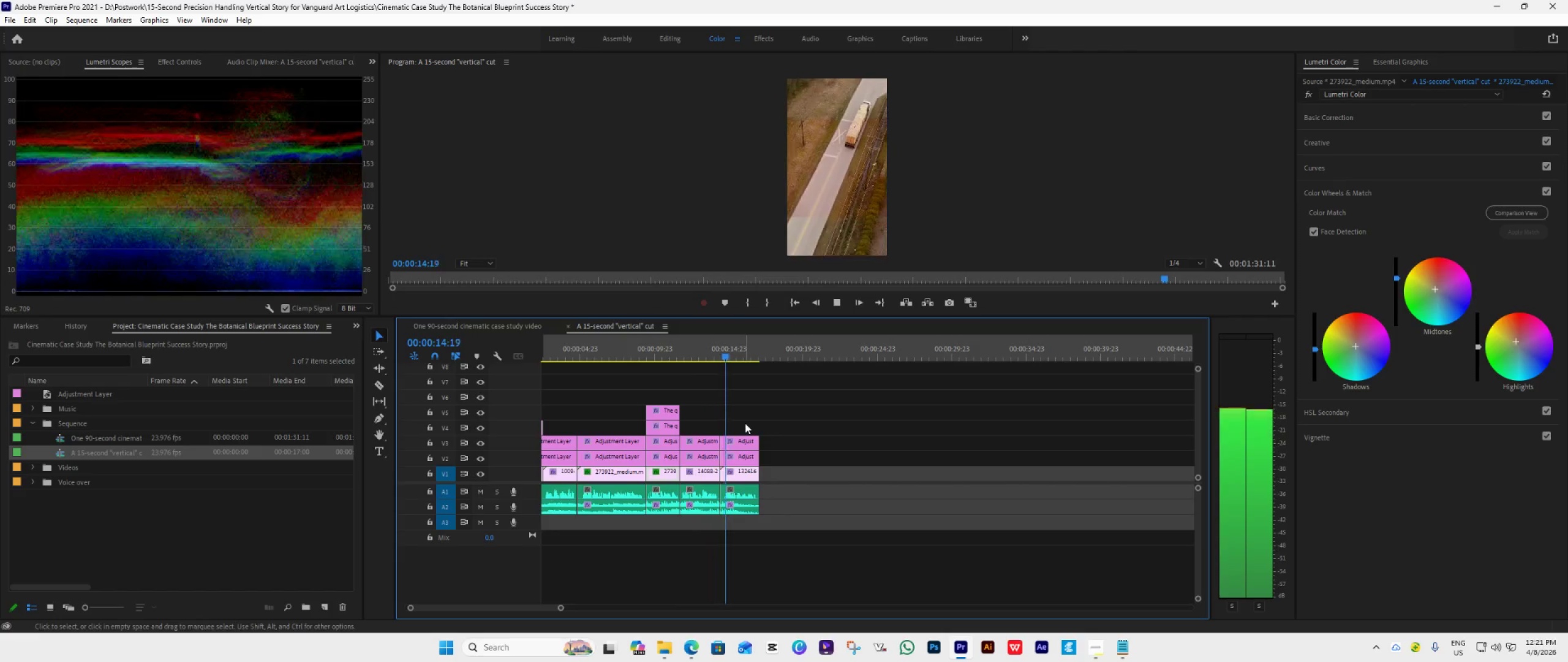 
wait(10.19)
 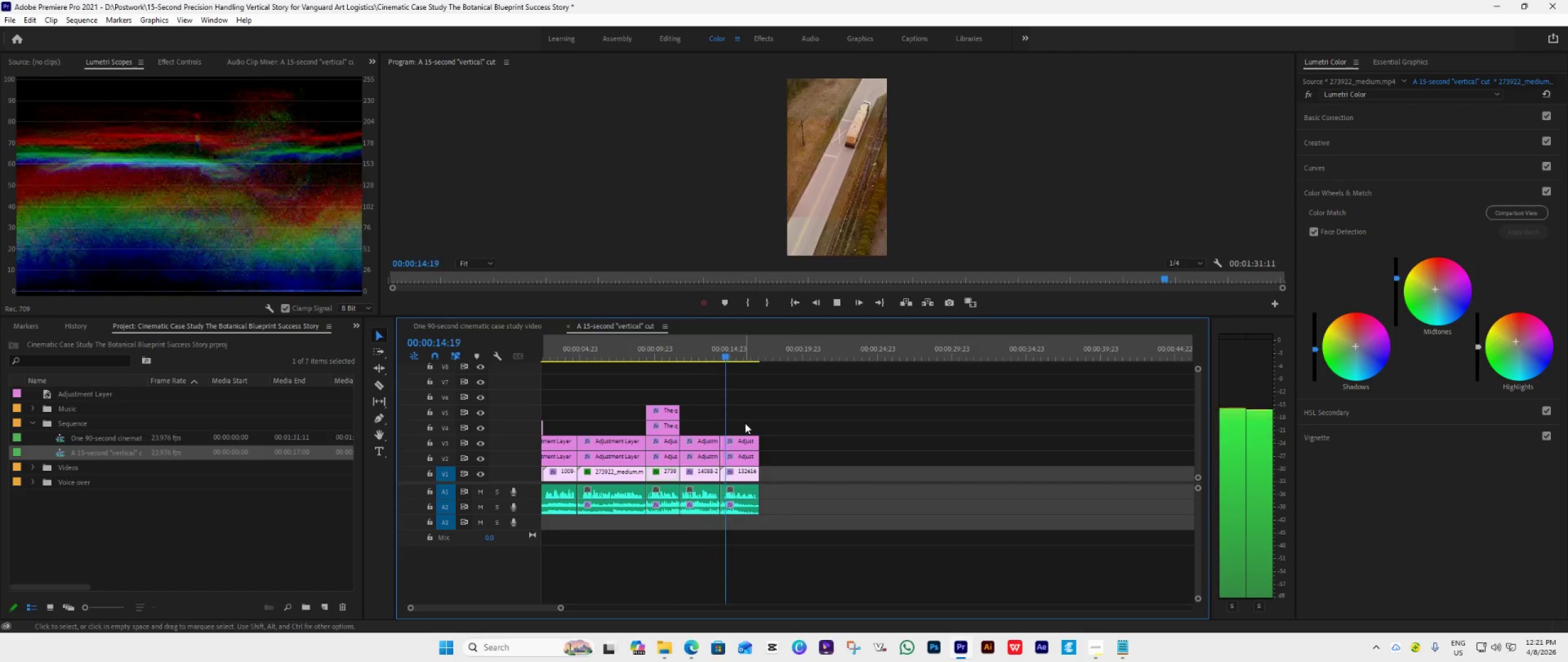 
left_click([795, 298])
 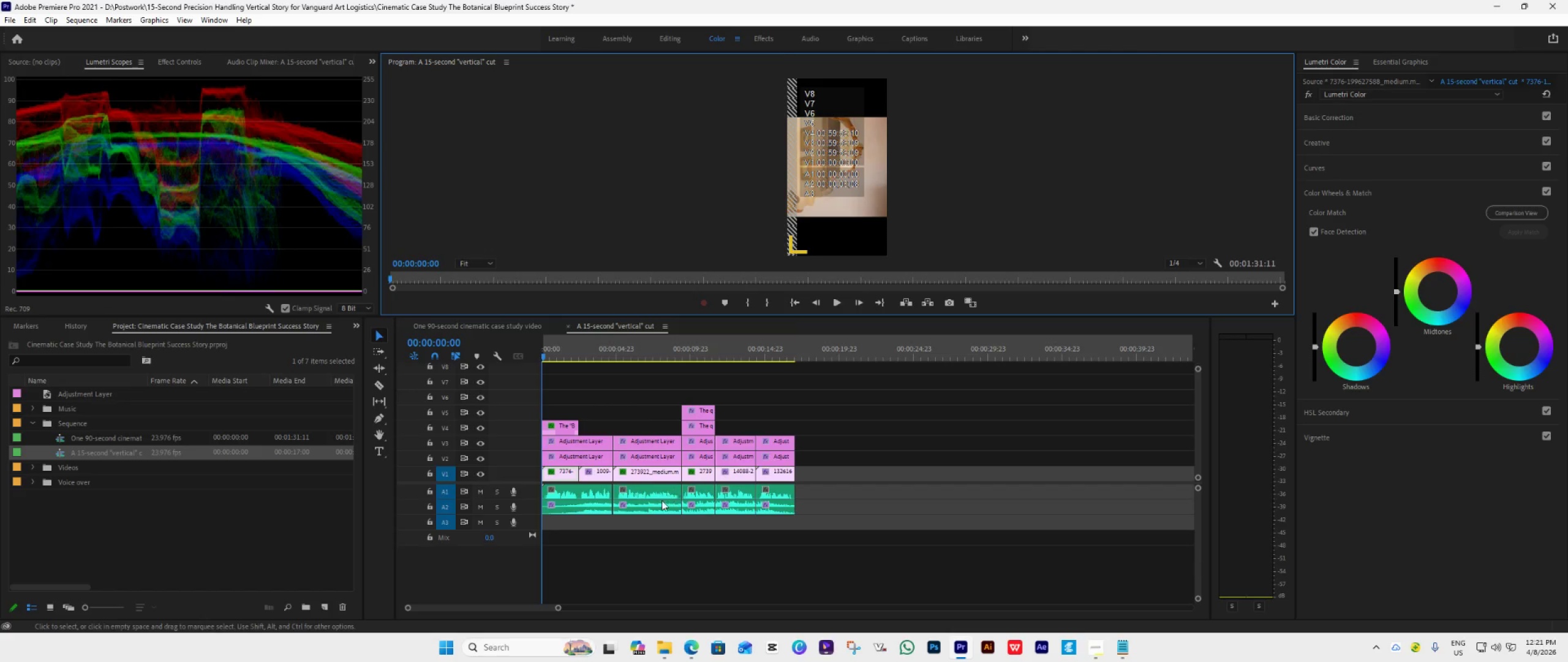 
scroll: coordinate [647, 532], scroll_direction: up, amount: 8.0
 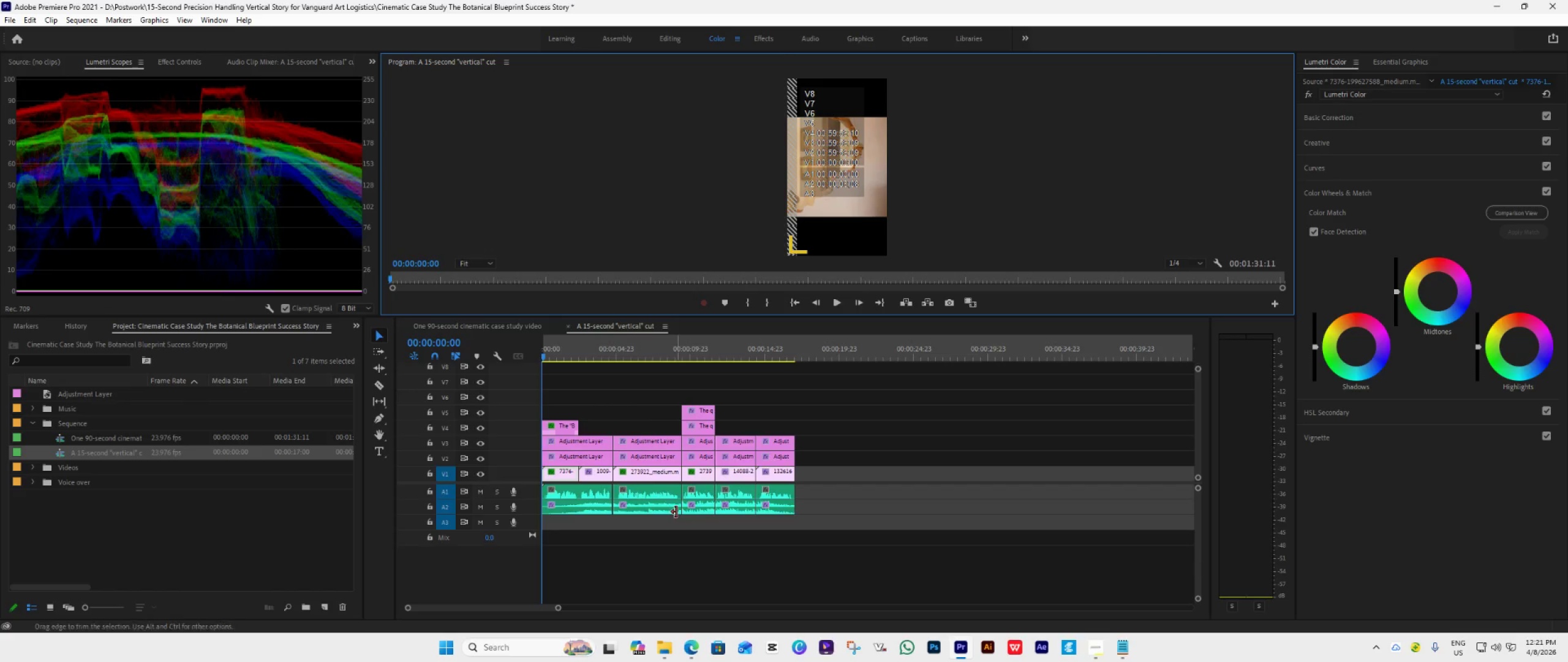 
hold_key(key=AltLeft, duration=1.53)
scroll: coordinate [726, 506], scroll_direction: up, amount: 6.0
 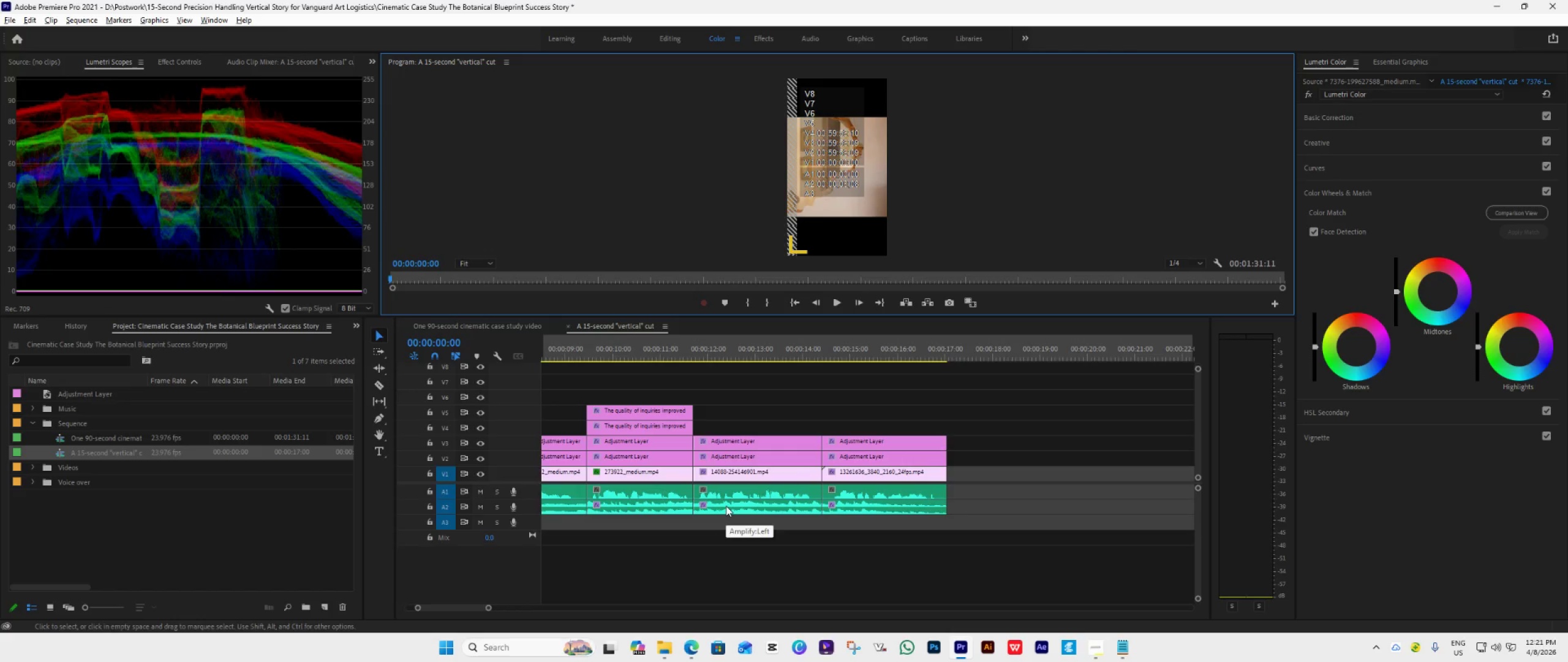 
hold_key(key=AltLeft, duration=0.83)
 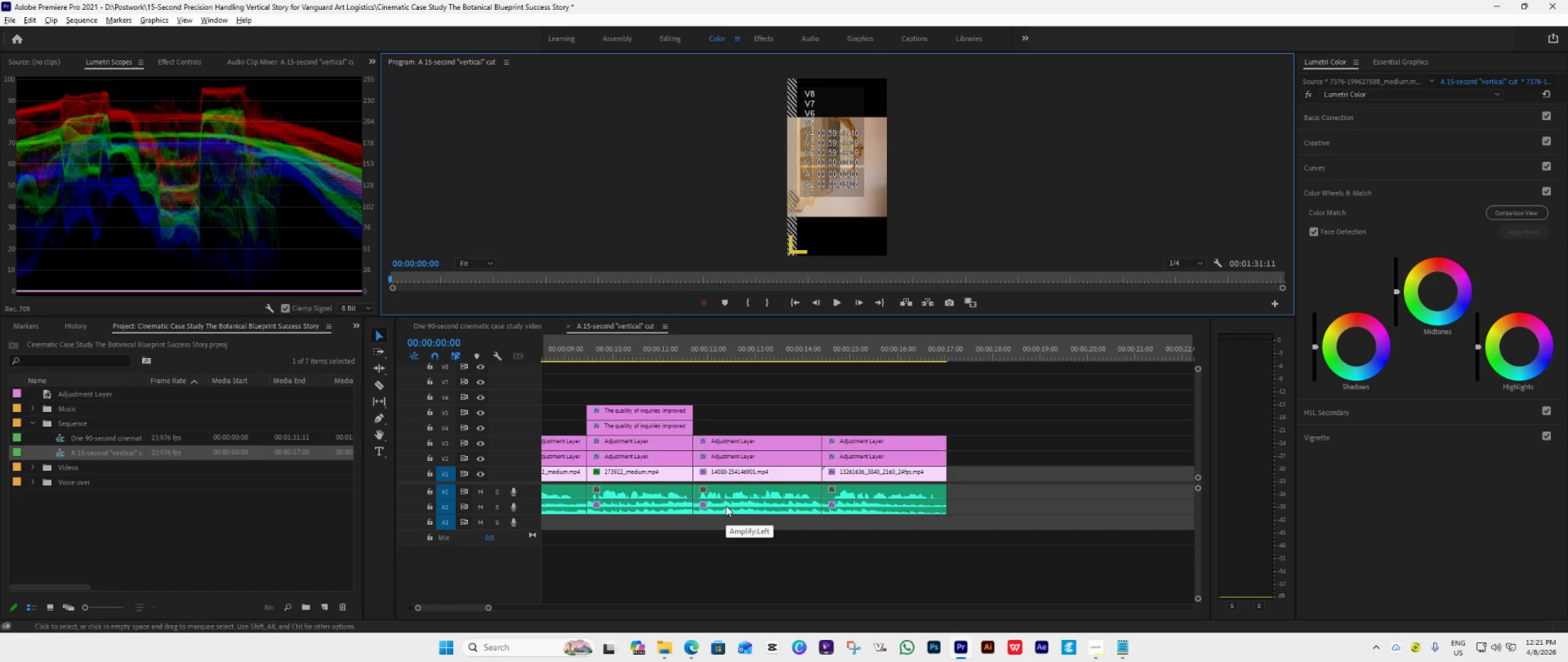 
scroll: coordinate [678, 470], scroll_direction: up, amount: 8.0
 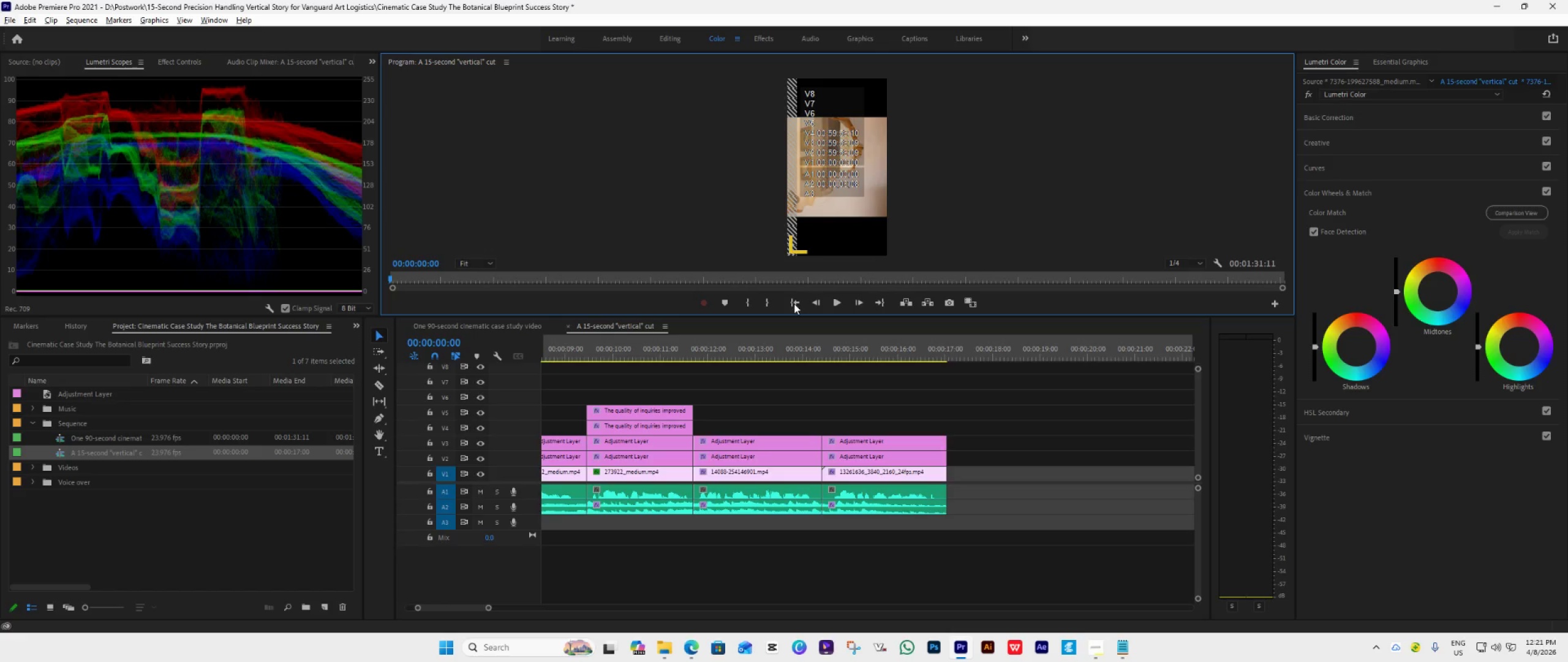 
left_click([794, 303])
 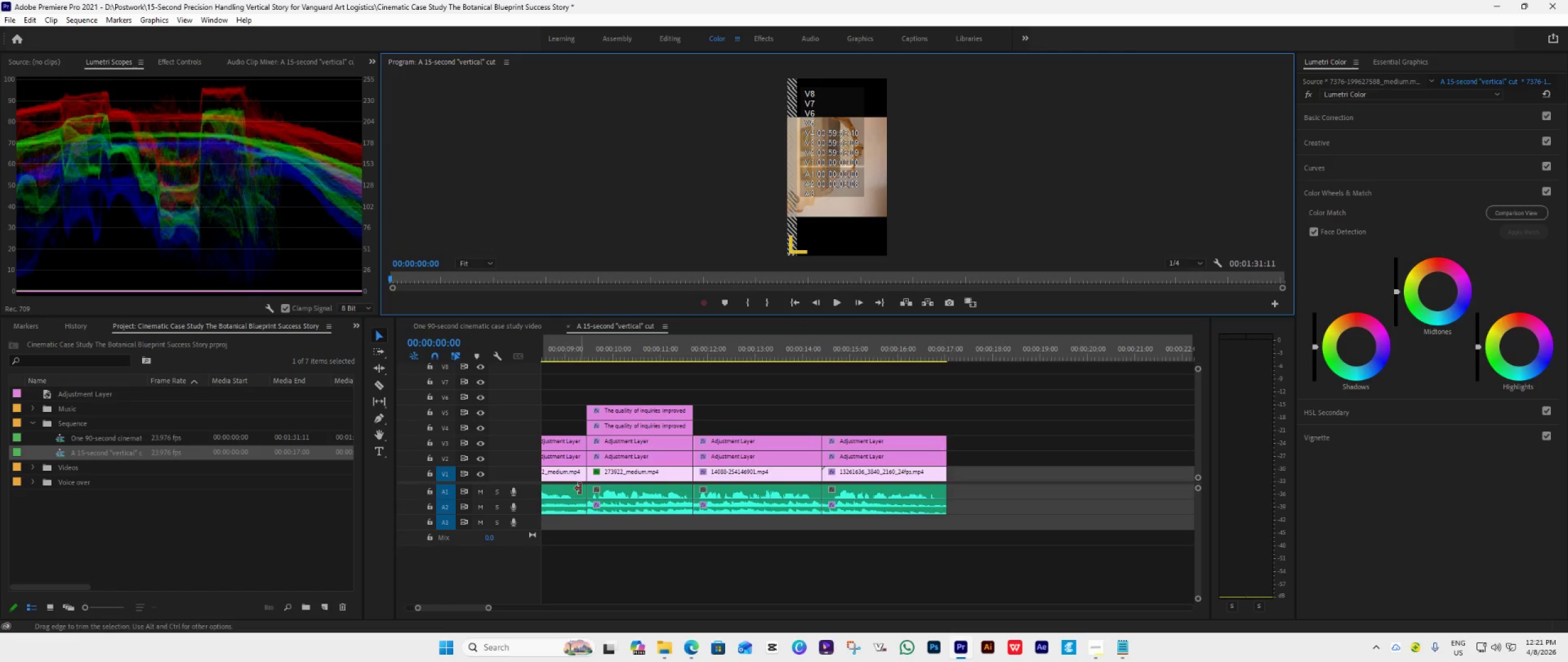 
left_click_drag(start_coordinate=[583, 489], to_coordinate=[571, 508])
 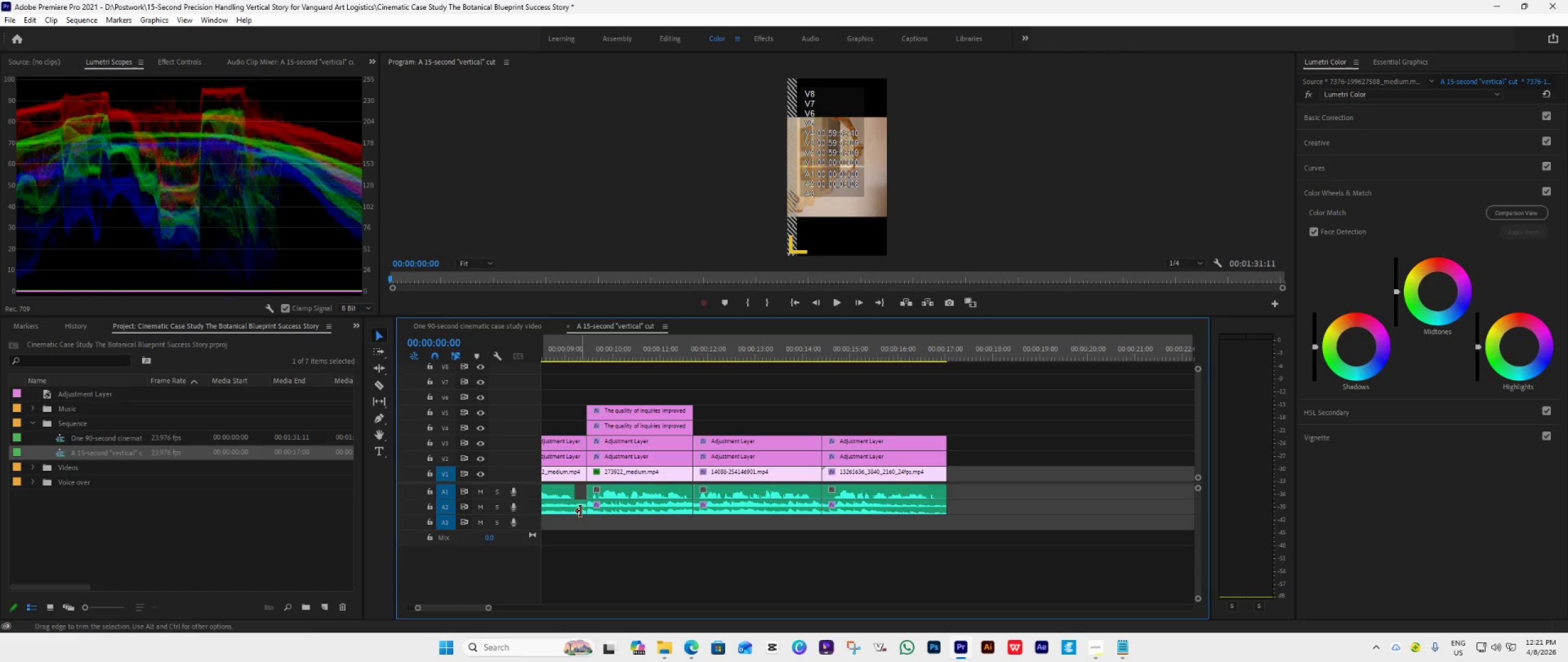 
left_click_drag(start_coordinate=[583, 508], to_coordinate=[573, 511])
 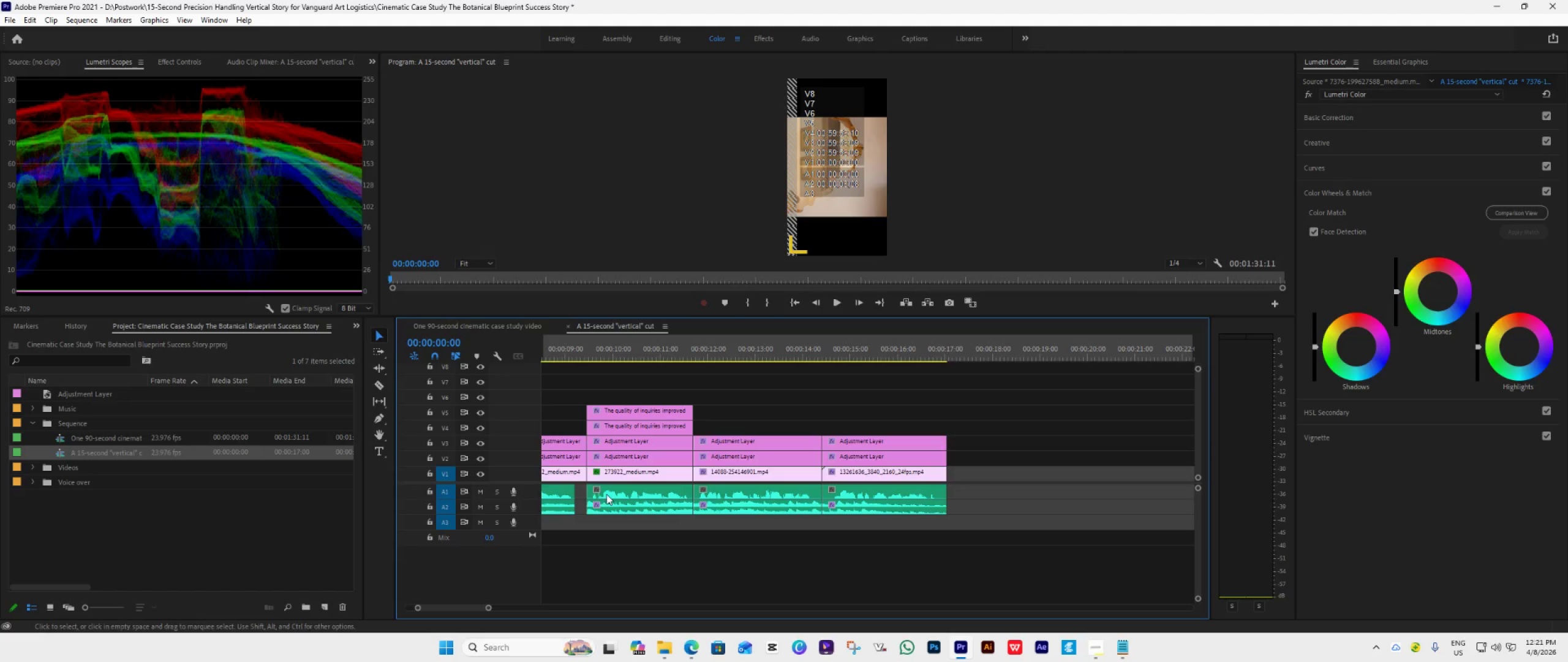 
left_click_drag(start_coordinate=[588, 488], to_coordinate=[591, 500])
 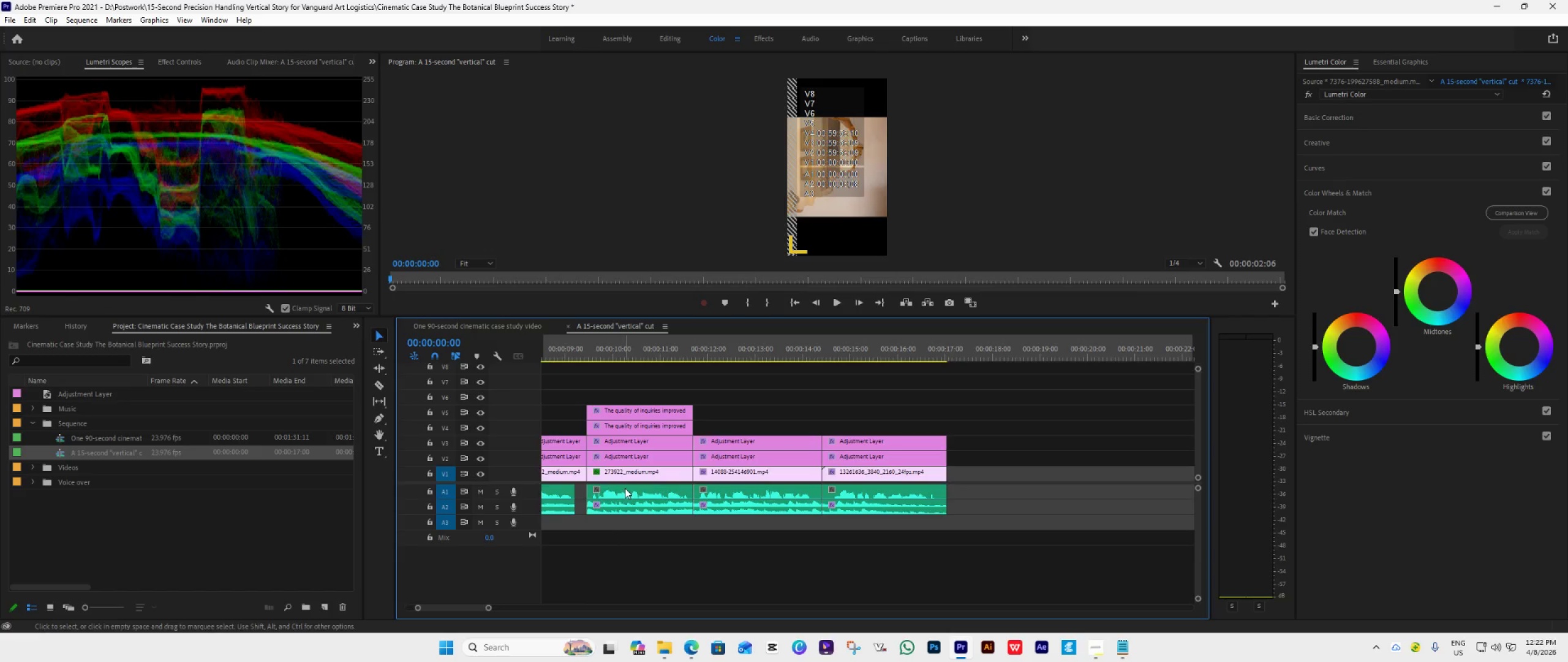 
left_click_drag(start_coordinate=[625, 488], to_coordinate=[612, 493])
 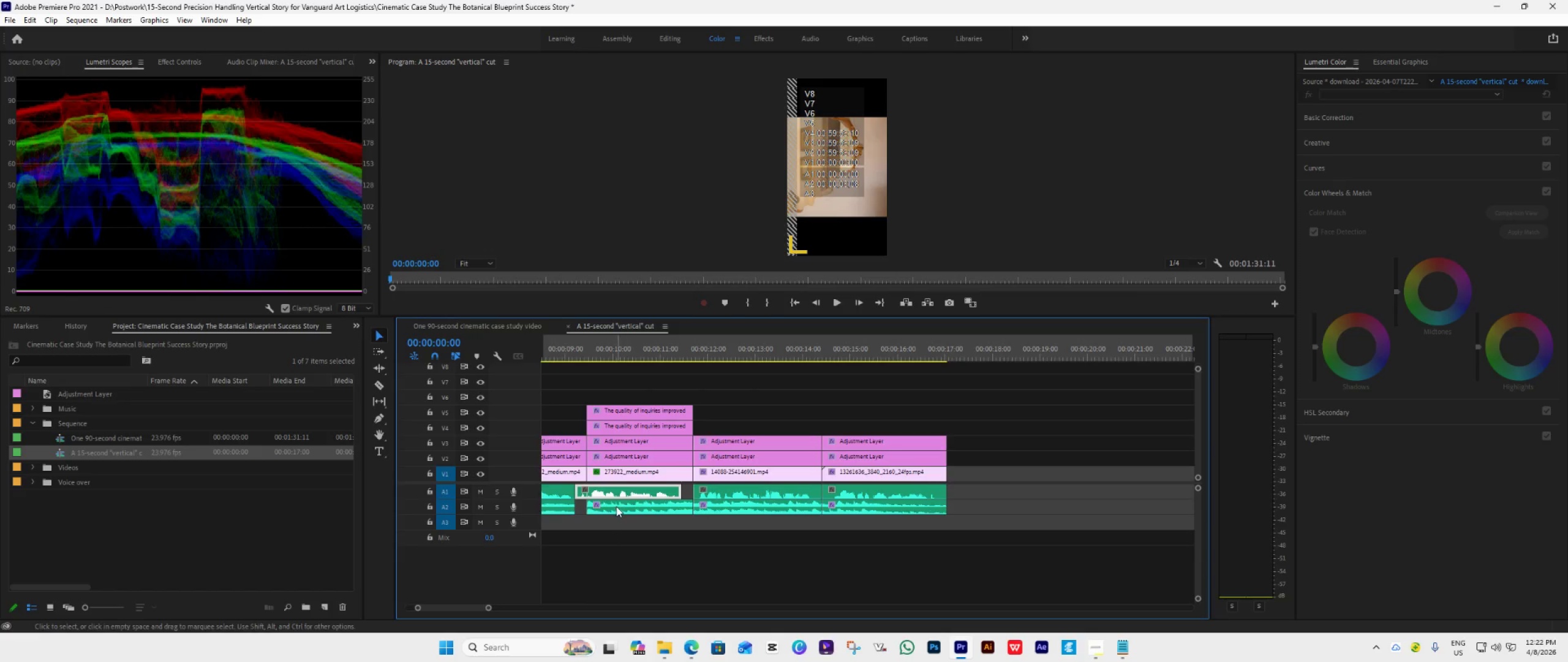 
left_click_drag(start_coordinate=[616, 506], to_coordinate=[604, 512])
 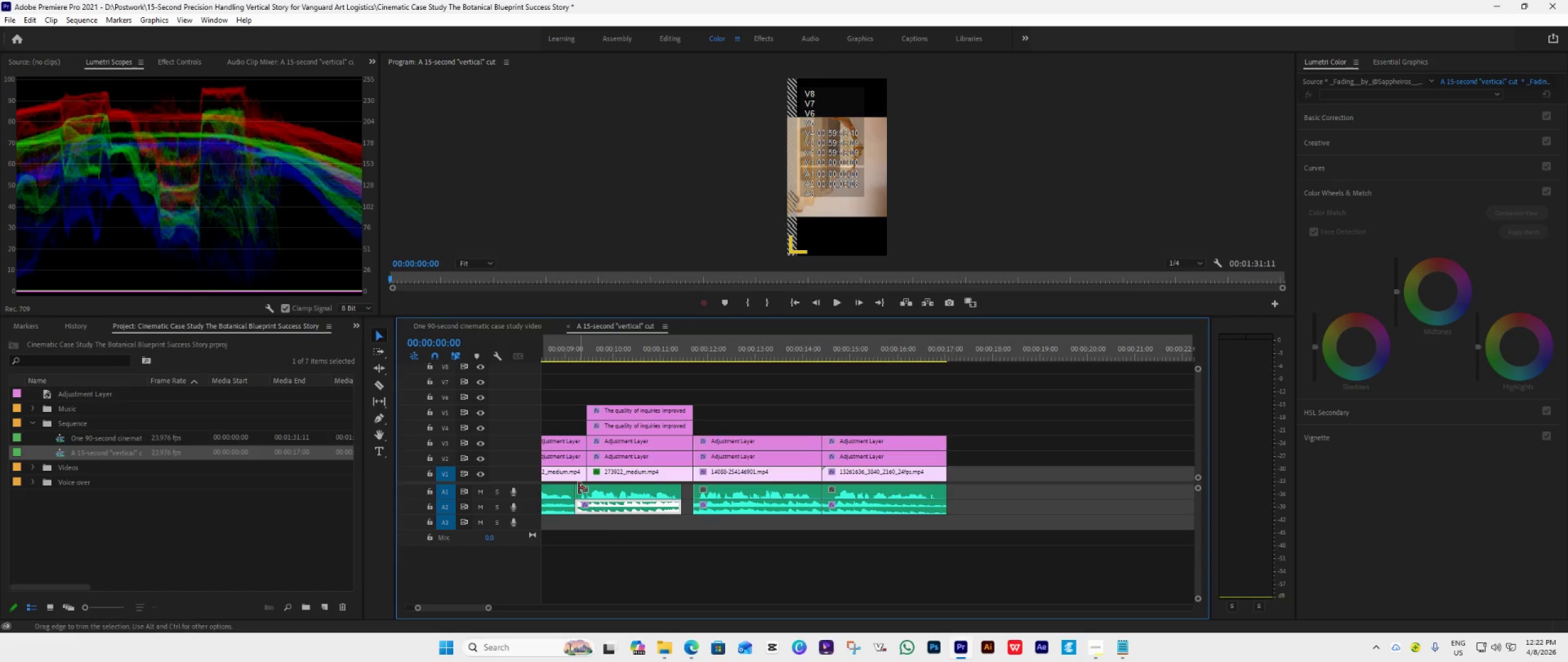 
left_click_drag(start_coordinate=[579, 488], to_coordinate=[582, 501])
 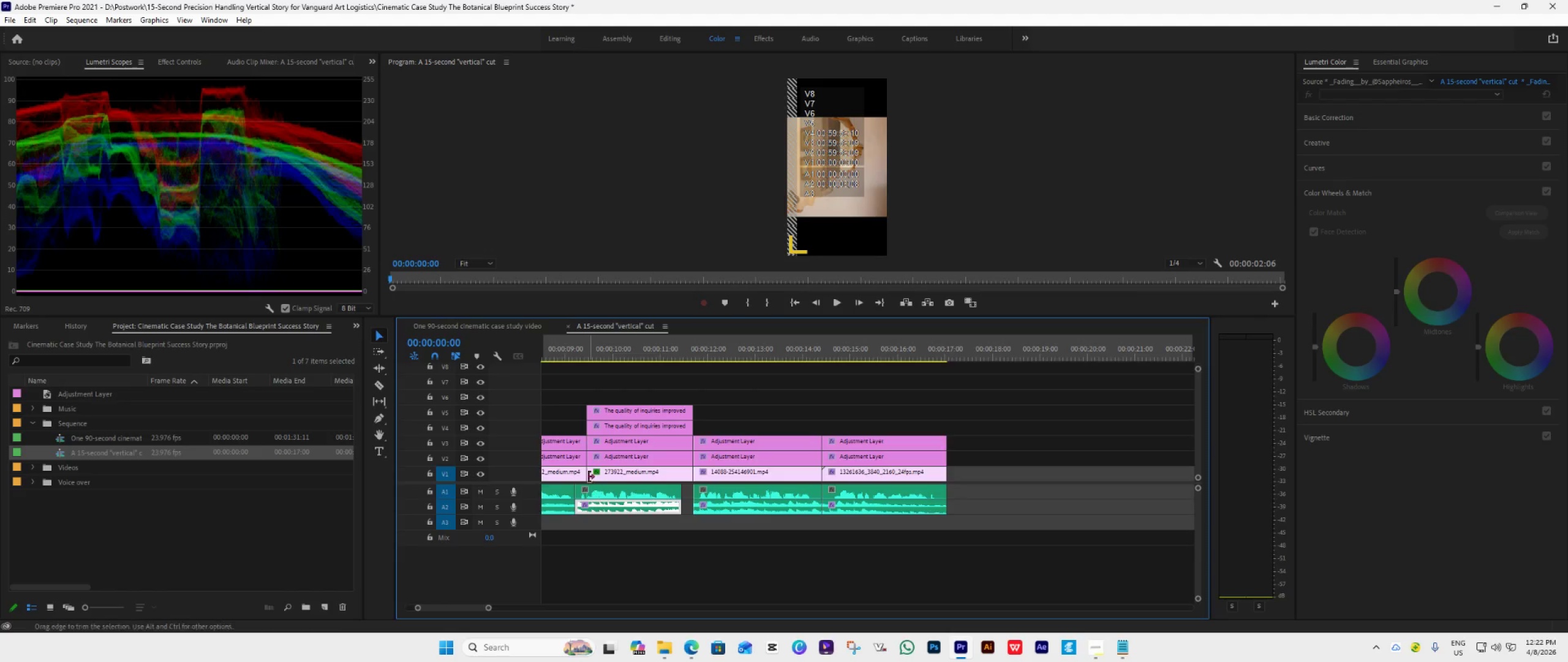 
left_click_drag(start_coordinate=[585, 473], to_coordinate=[570, 480])
 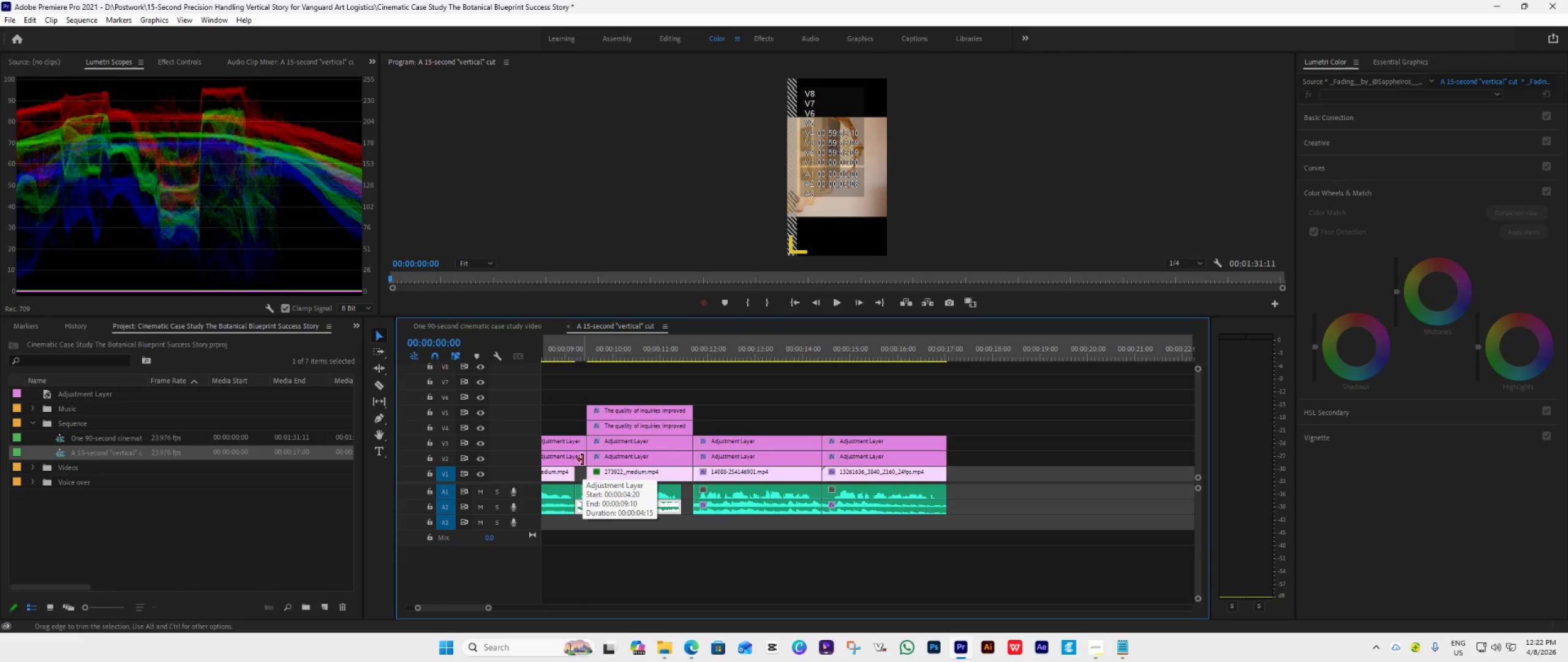 
left_click_drag(start_coordinate=[582, 460], to_coordinate=[571, 463])
 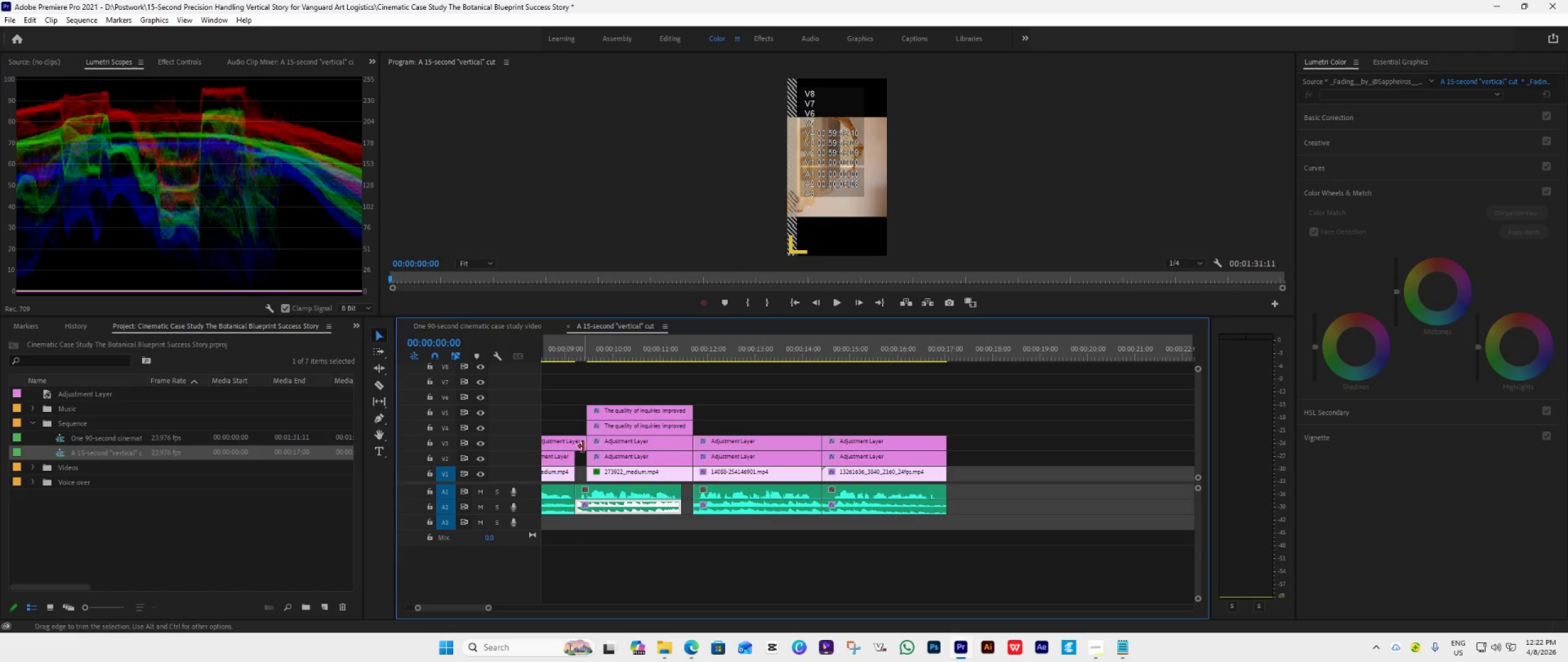 
left_click_drag(start_coordinate=[583, 446], to_coordinate=[567, 456])
 